 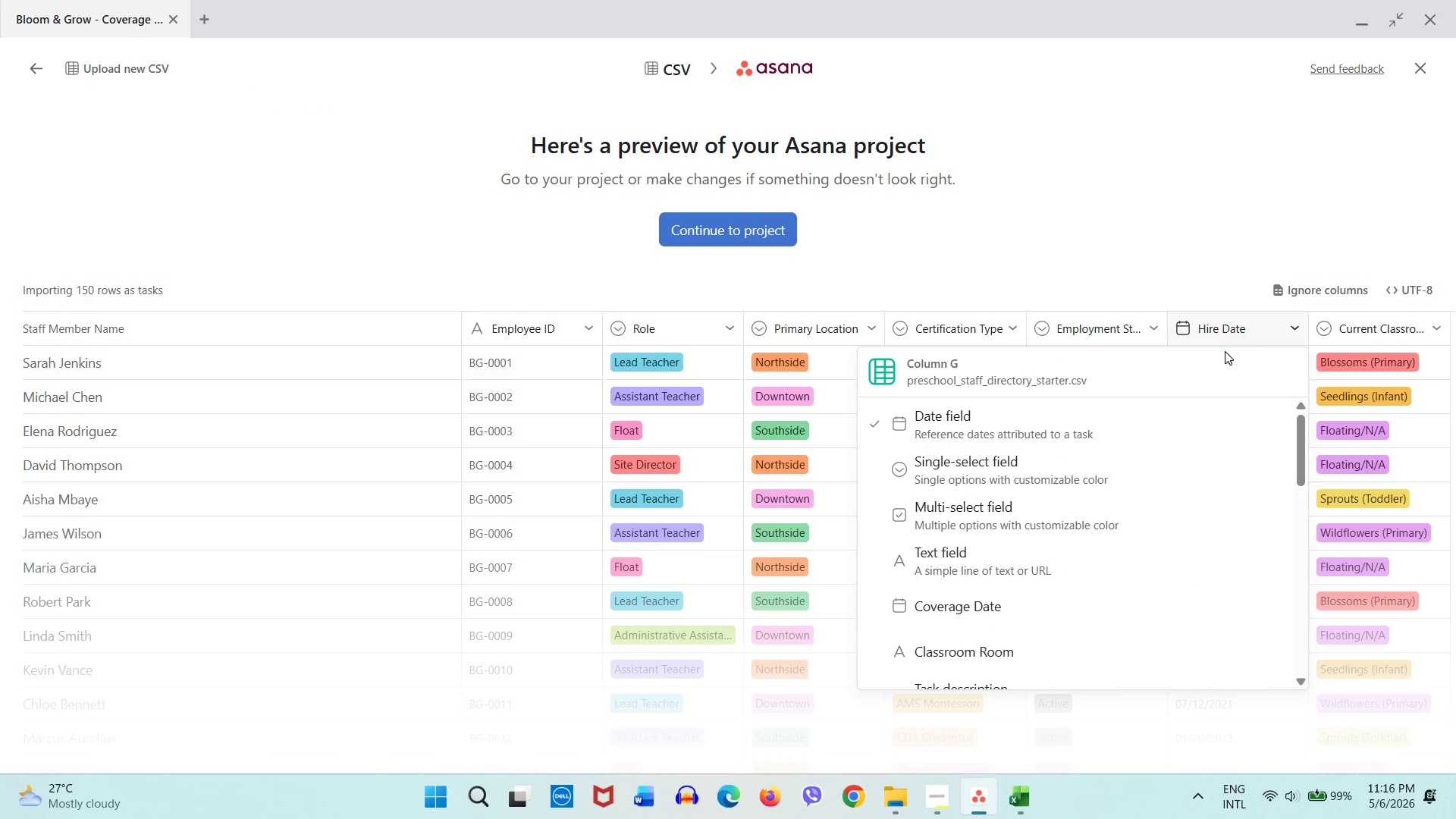 
scroll: coordinate [978, 543], scroll_direction: down, amount: 3.0
 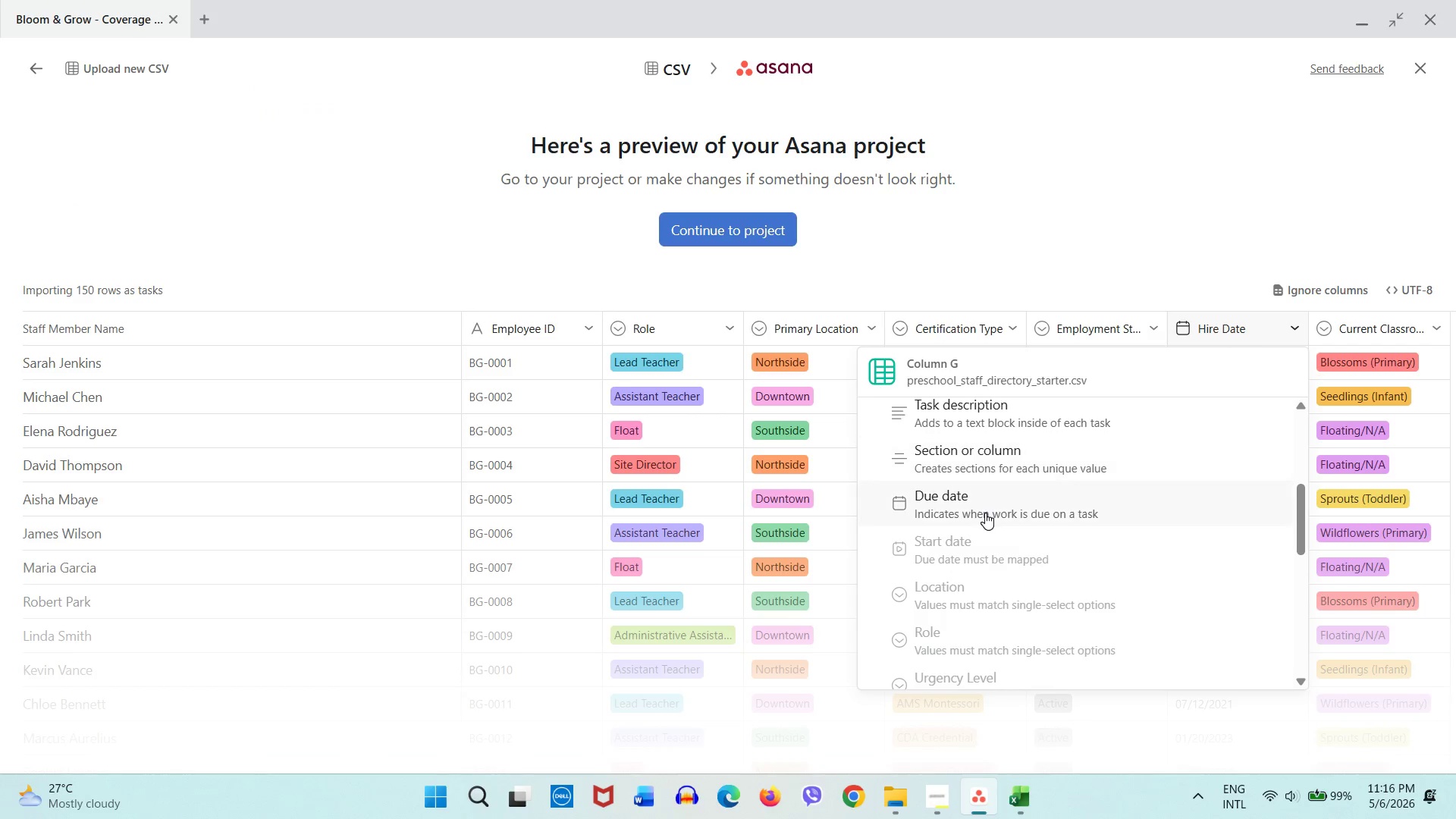 
left_click([985, 513])
 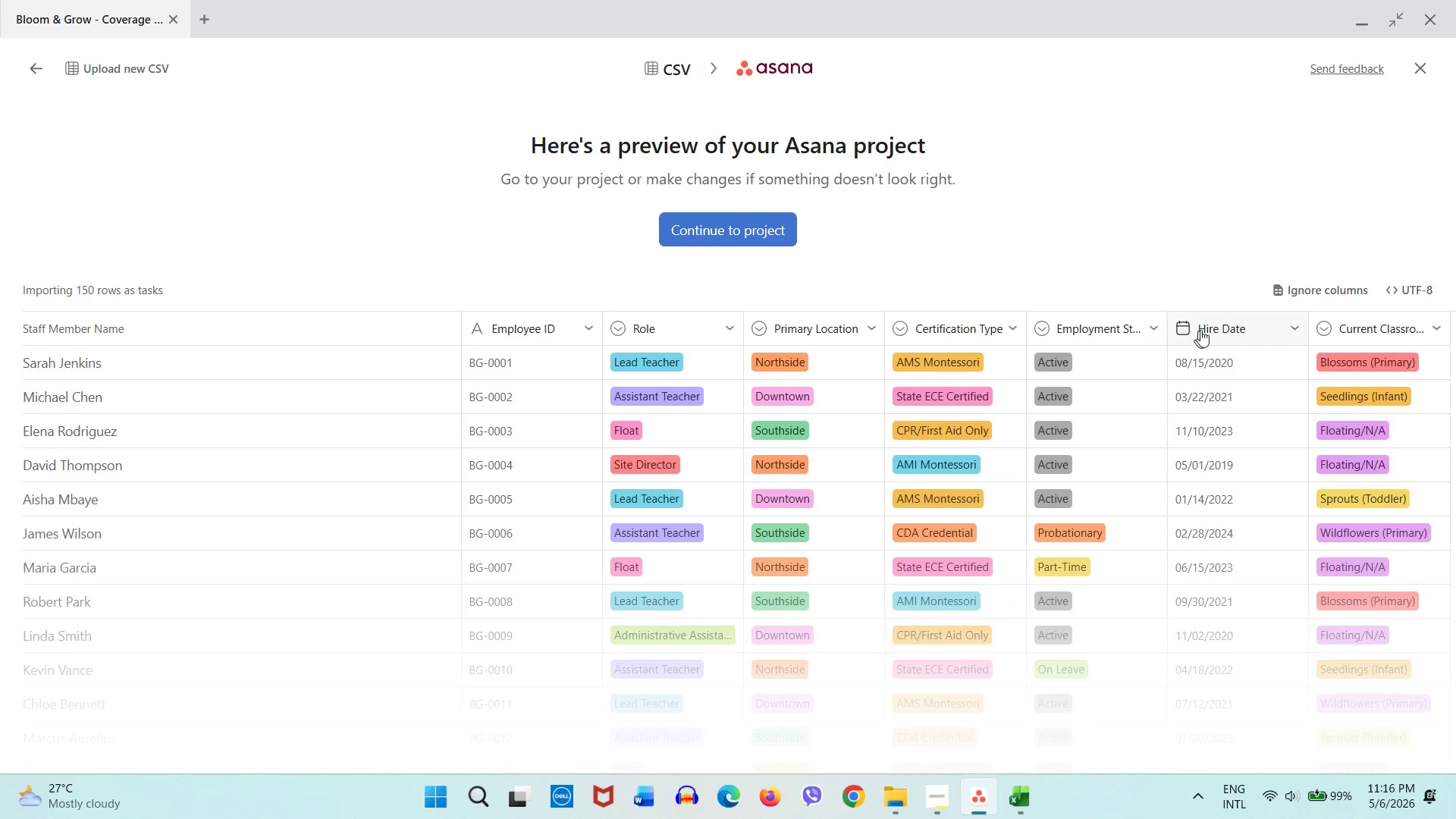 
left_click([1203, 329])
 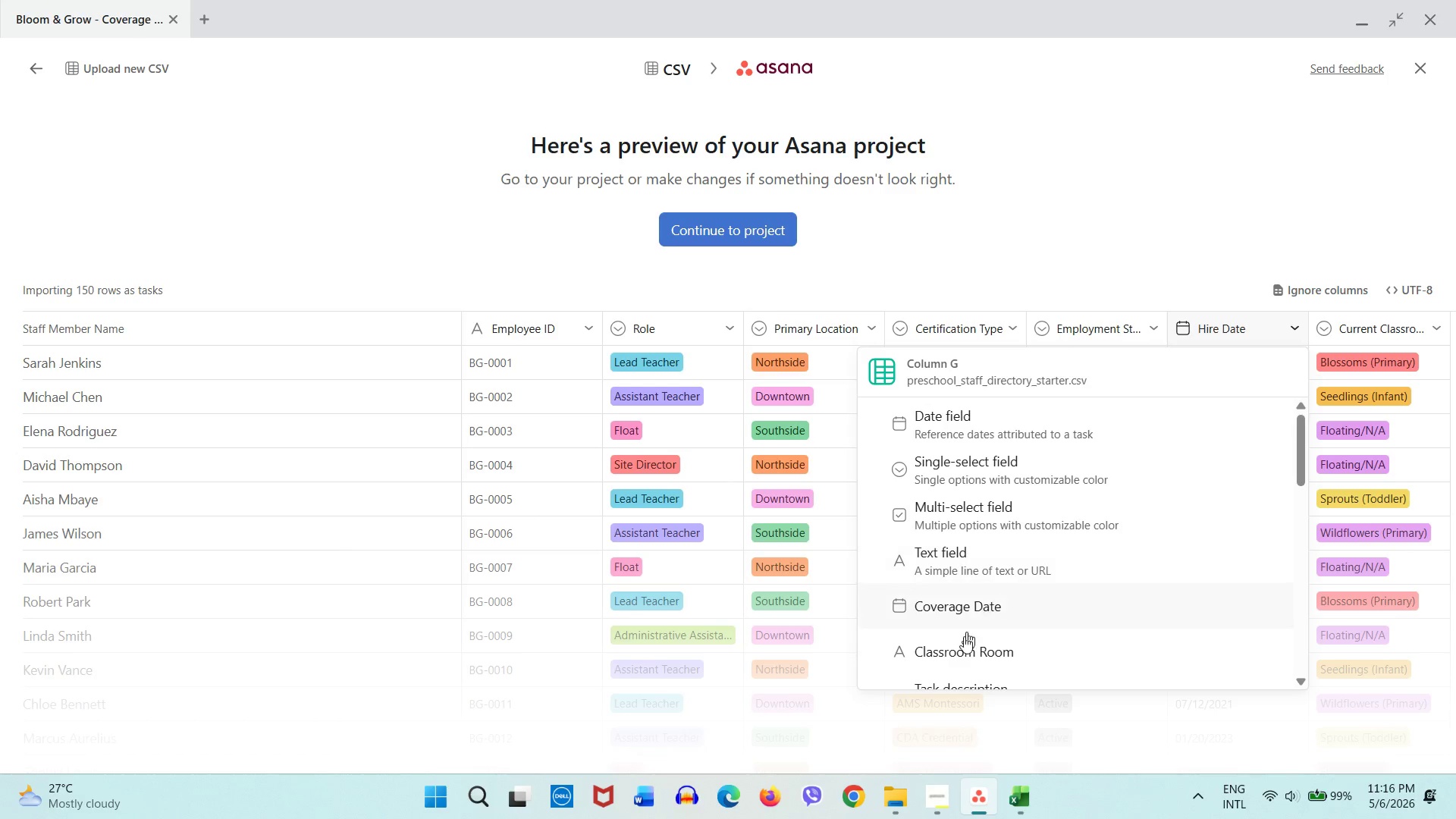 
scroll: coordinate [933, 651], scroll_direction: down, amount: 11.0
 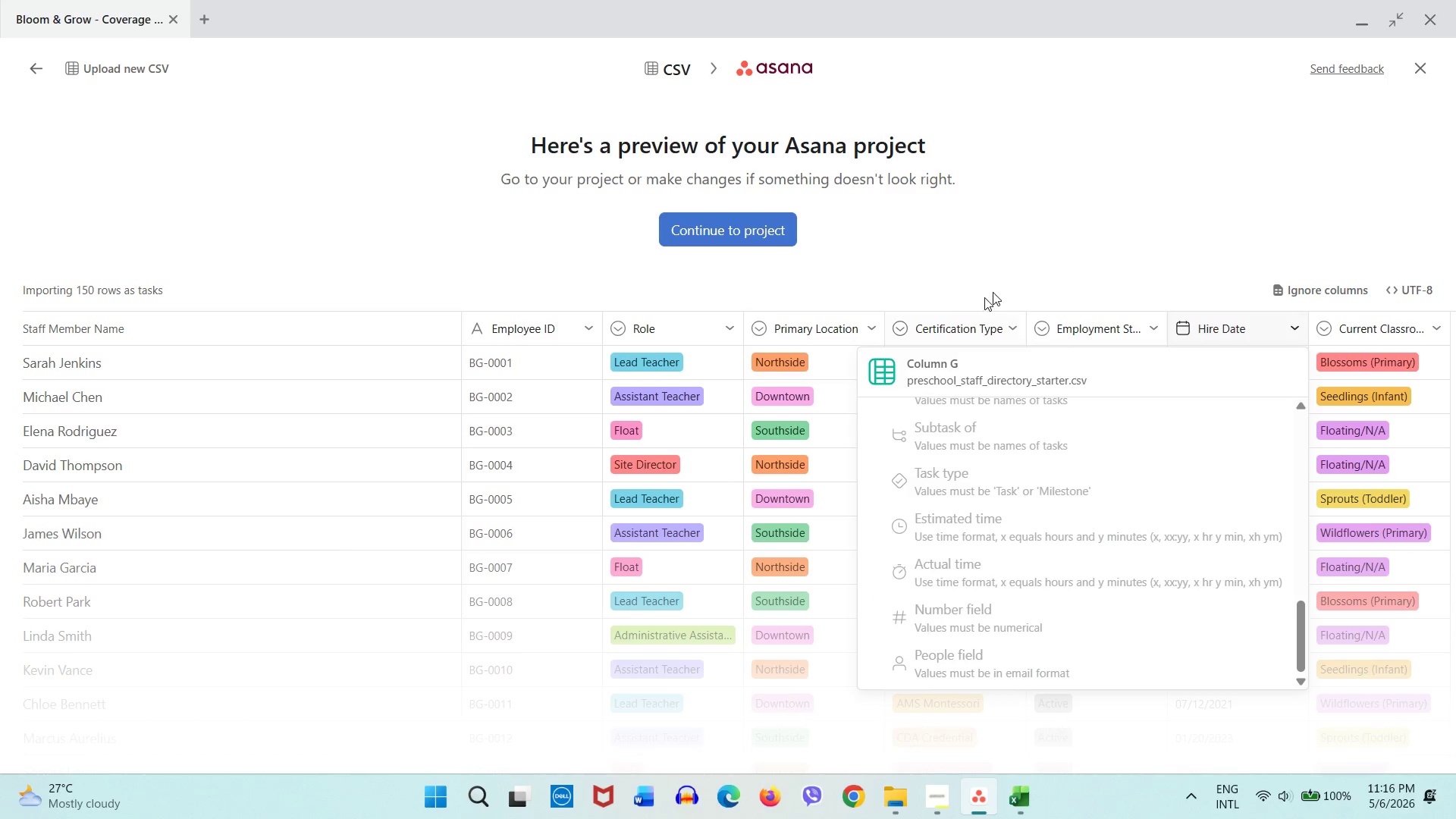 
left_click([1019, 275])
 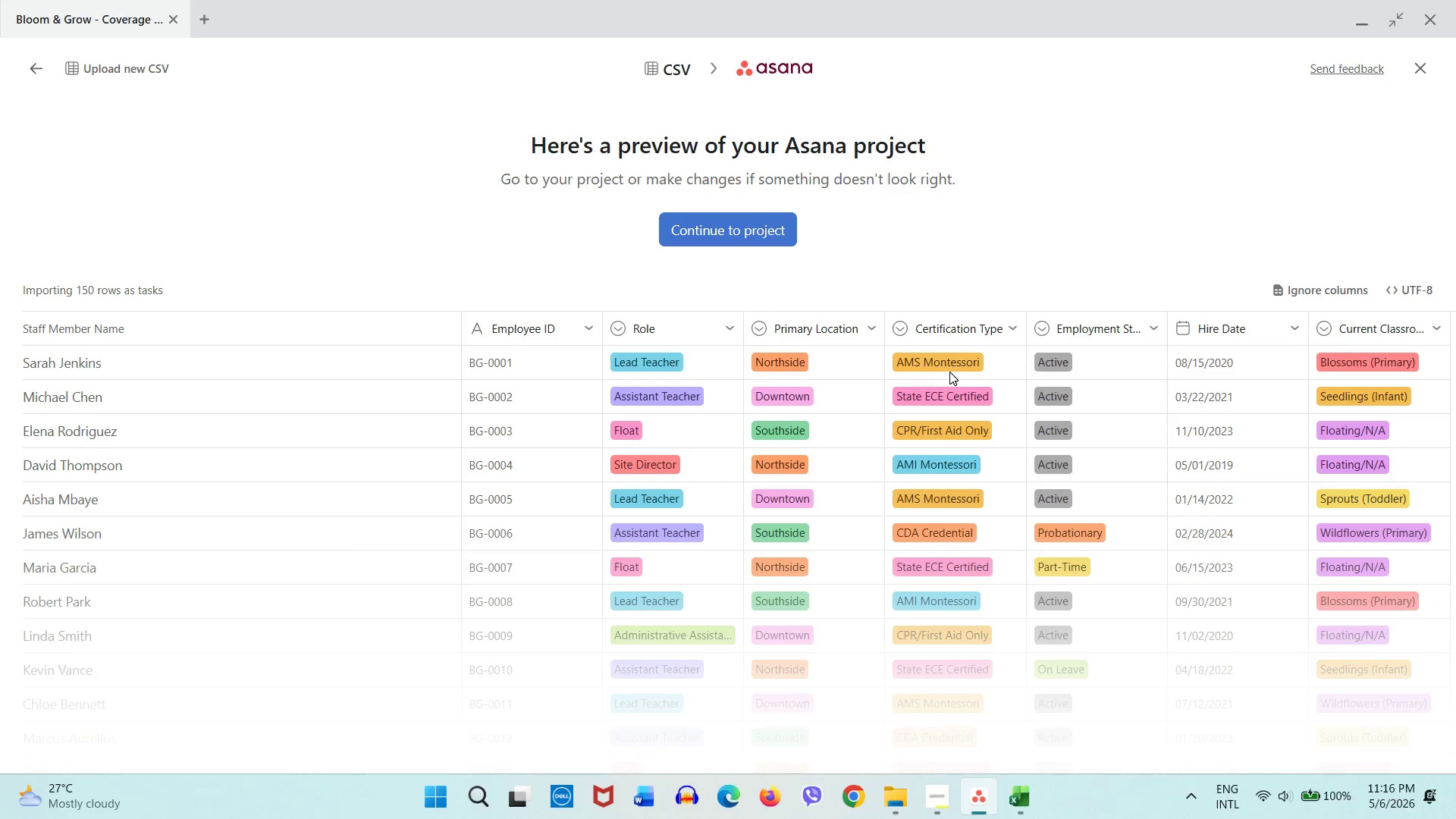 
left_click([836, 328])
 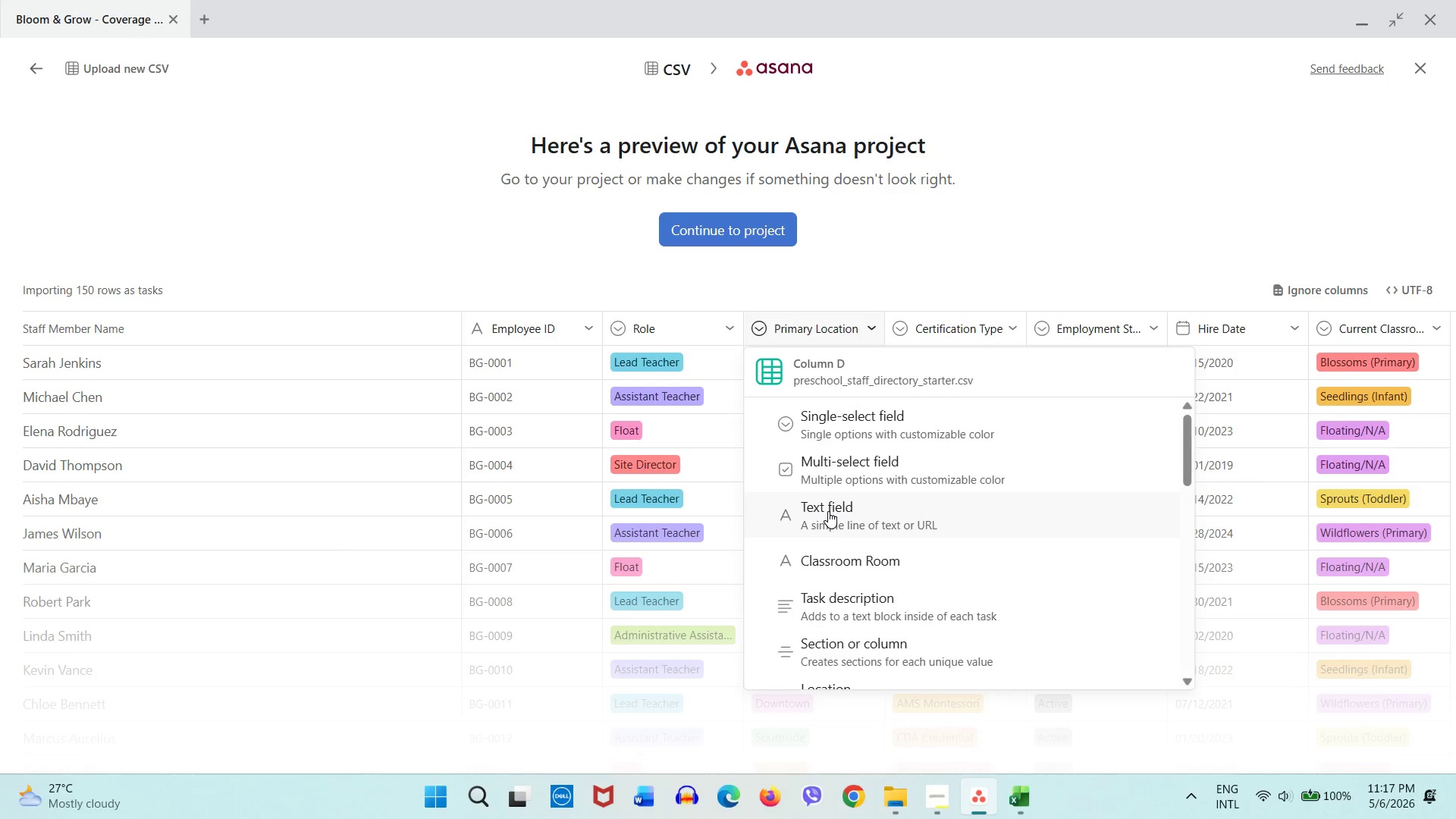 
scroll: coordinate [828, 513], scroll_direction: down, amount: 3.0
 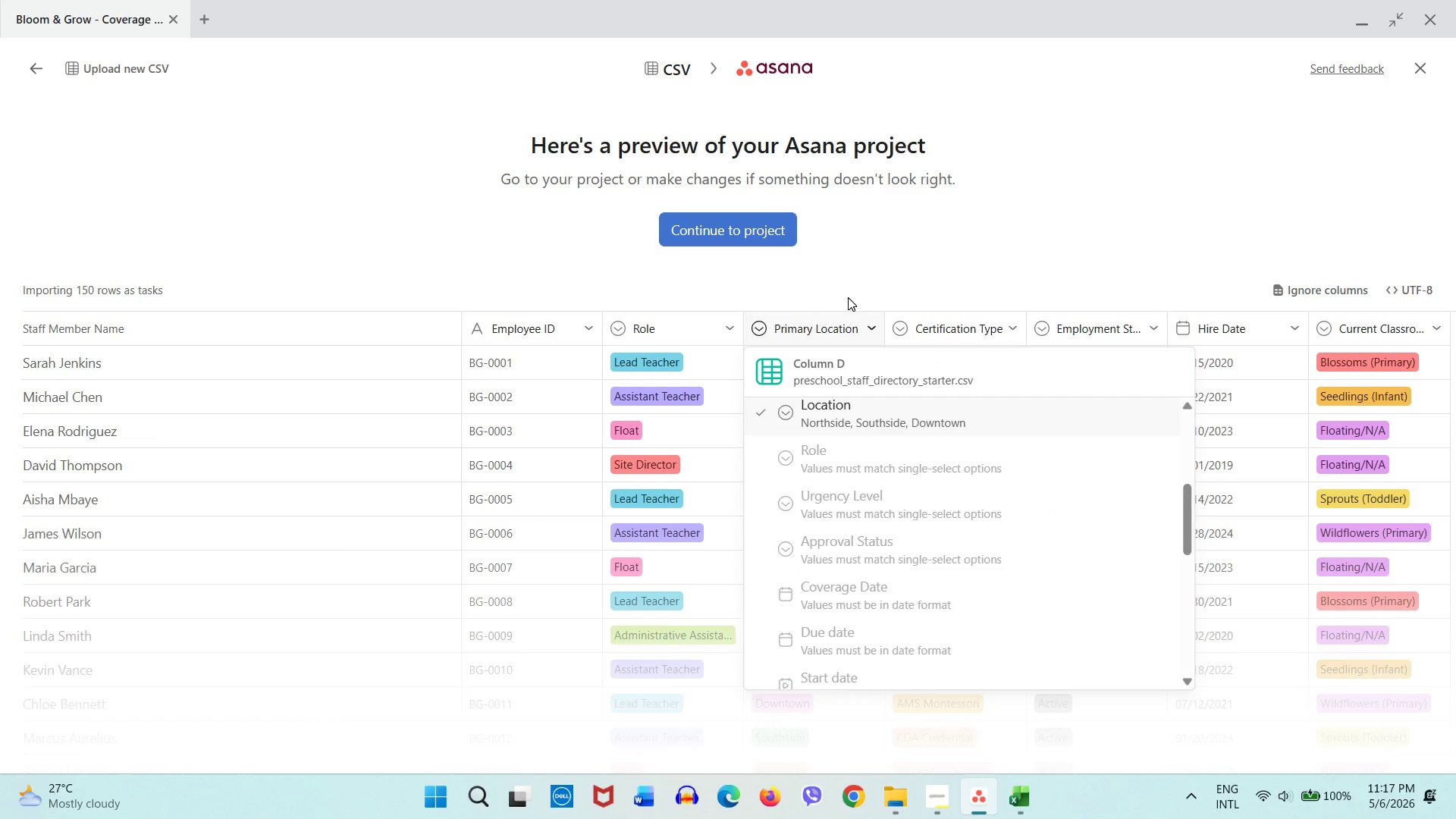 
double_click([101, 330])
 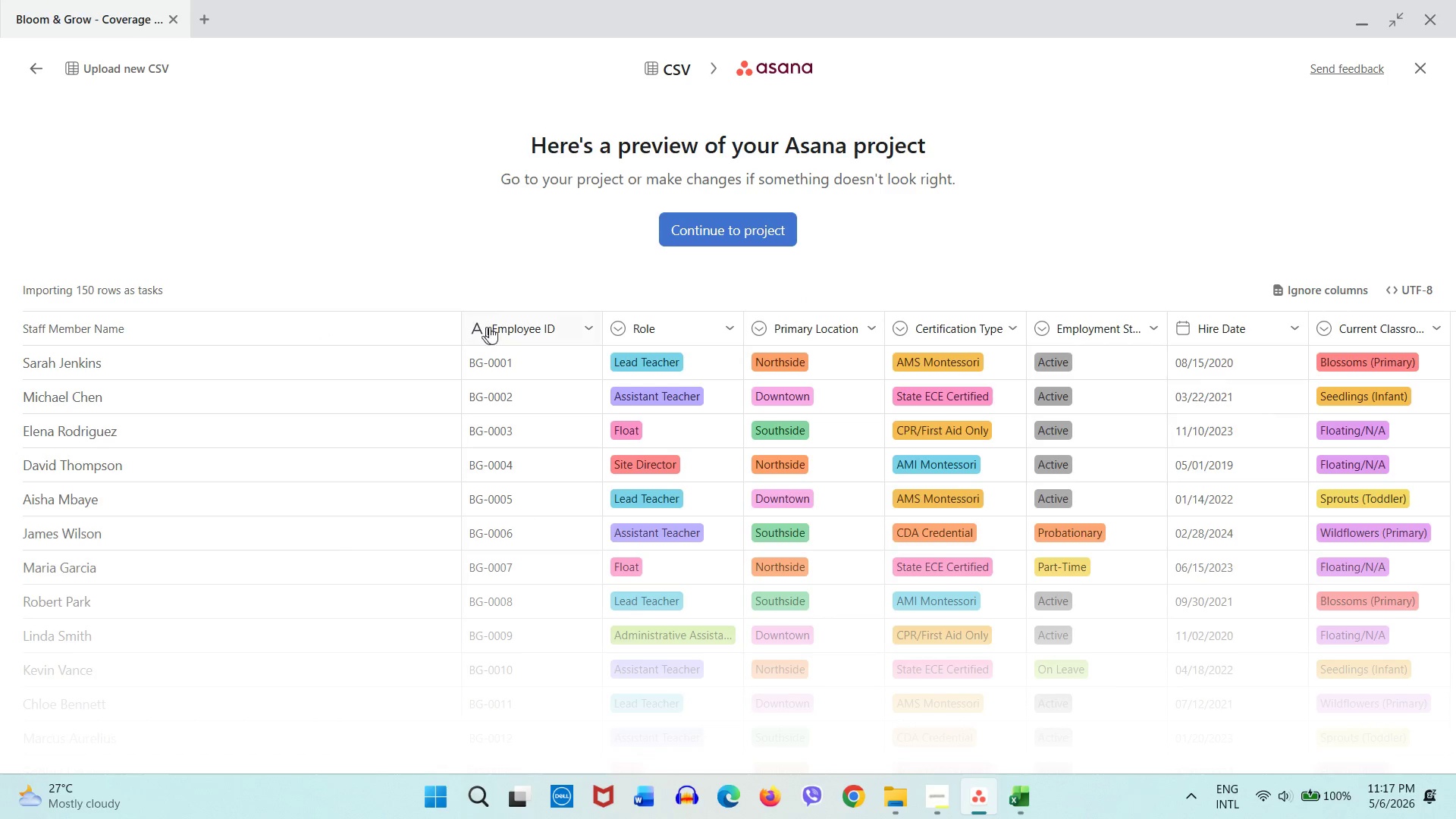 
mouse_move([522, 329])
 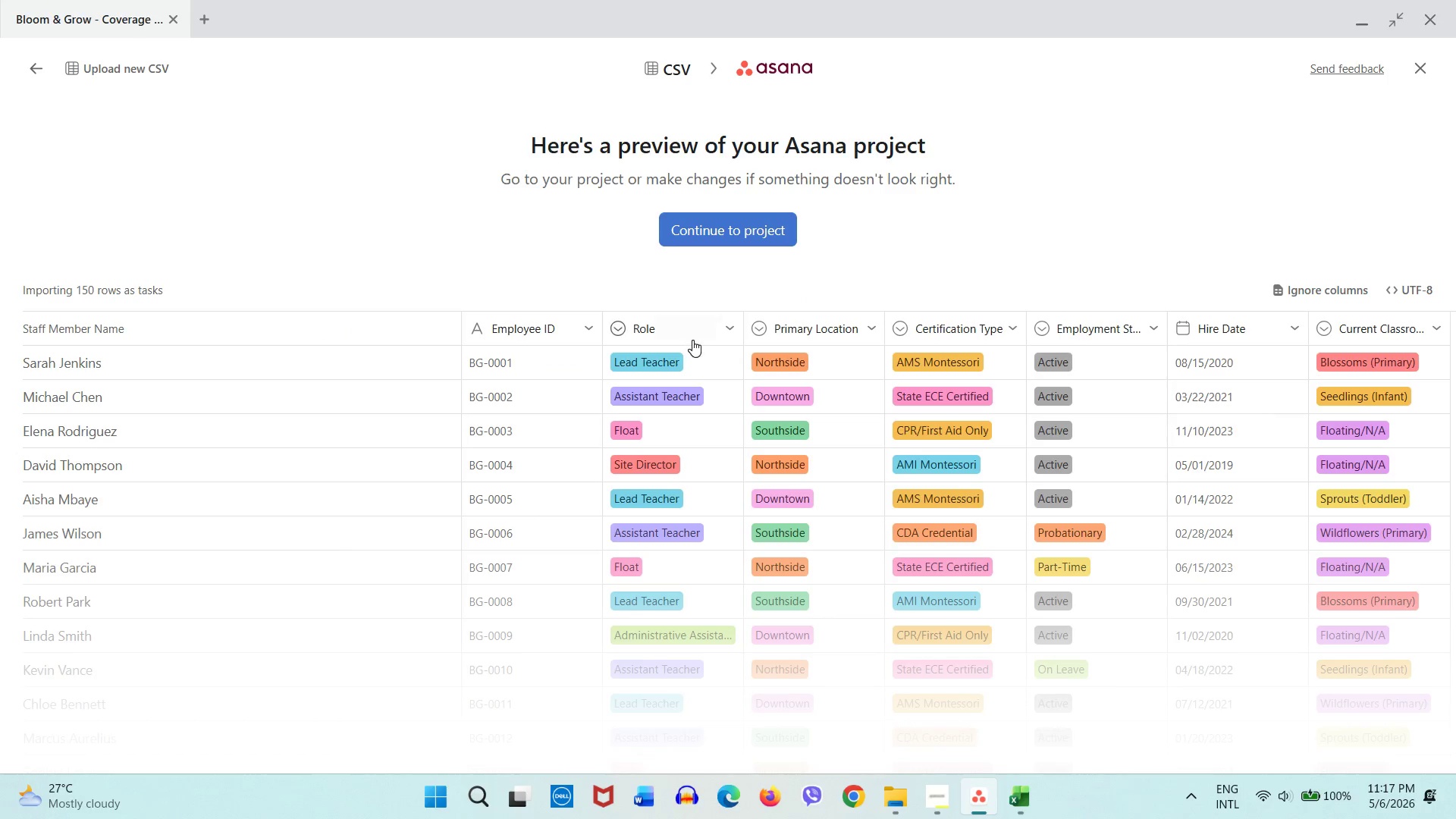 
left_click([692, 340])
 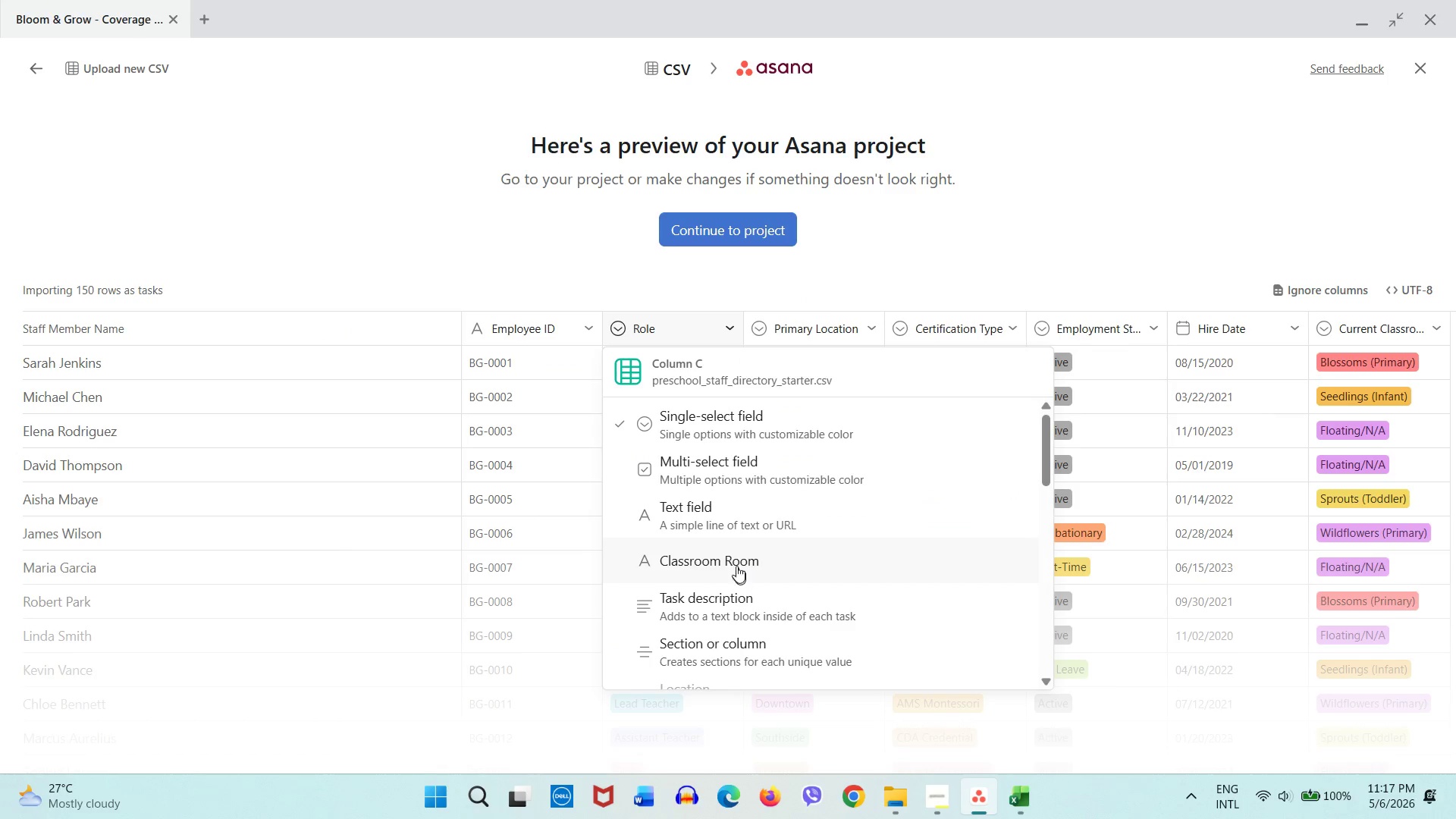 
scroll: coordinate [736, 558], scroll_direction: down, amount: 2.0
 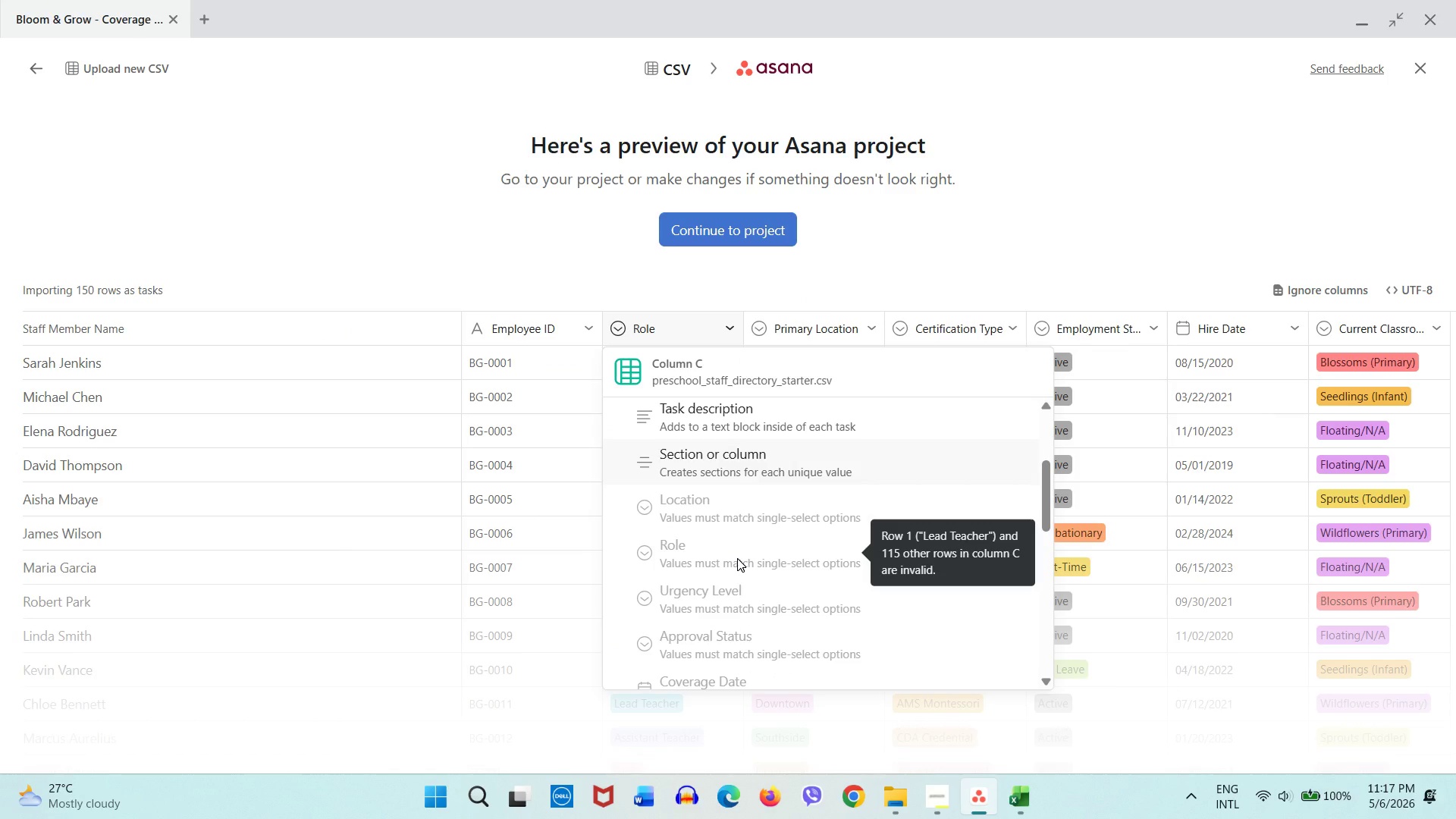 
left_click([737, 558])
 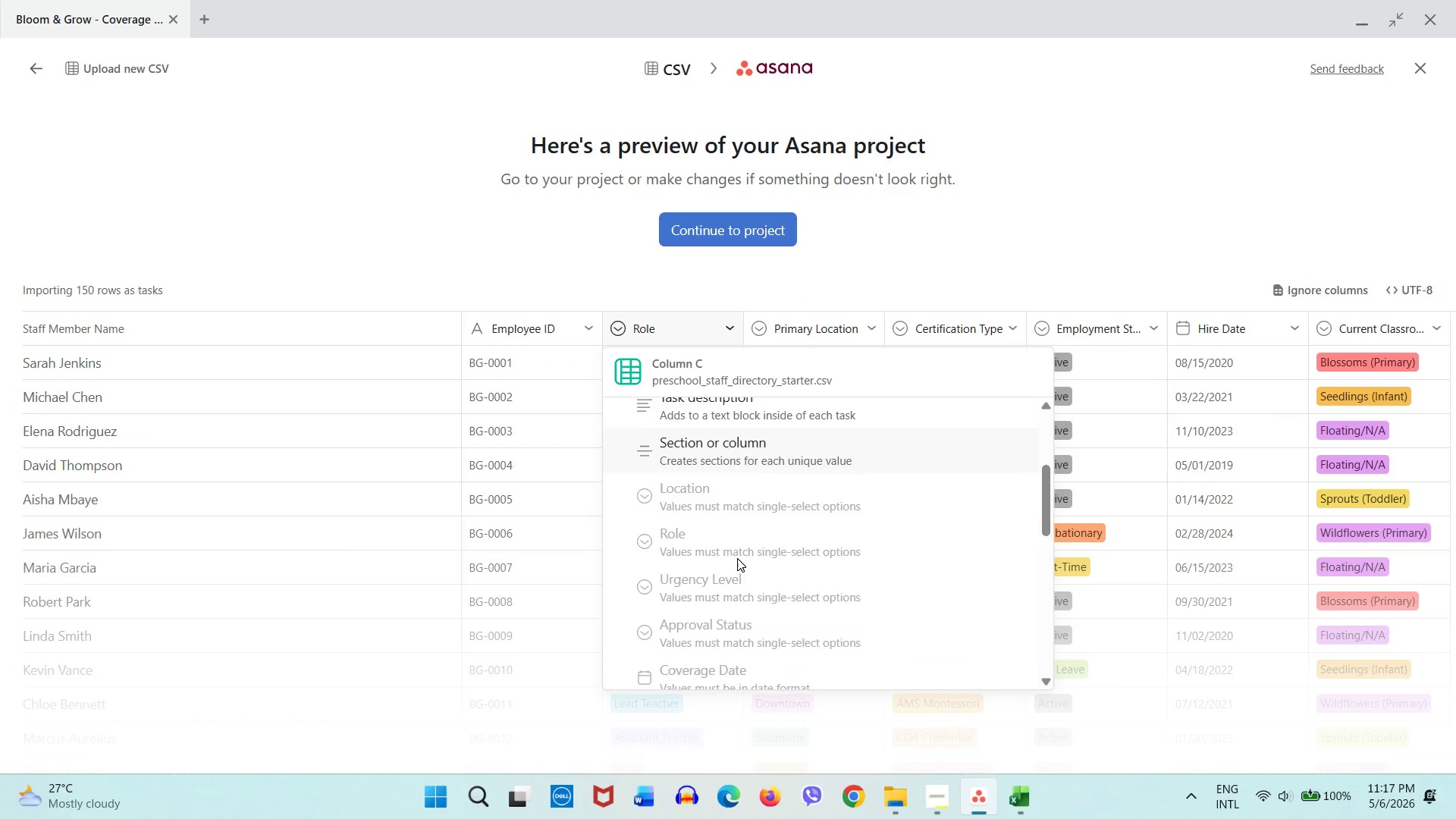 
scroll: coordinate [737, 558], scroll_direction: down, amount: 3.0
 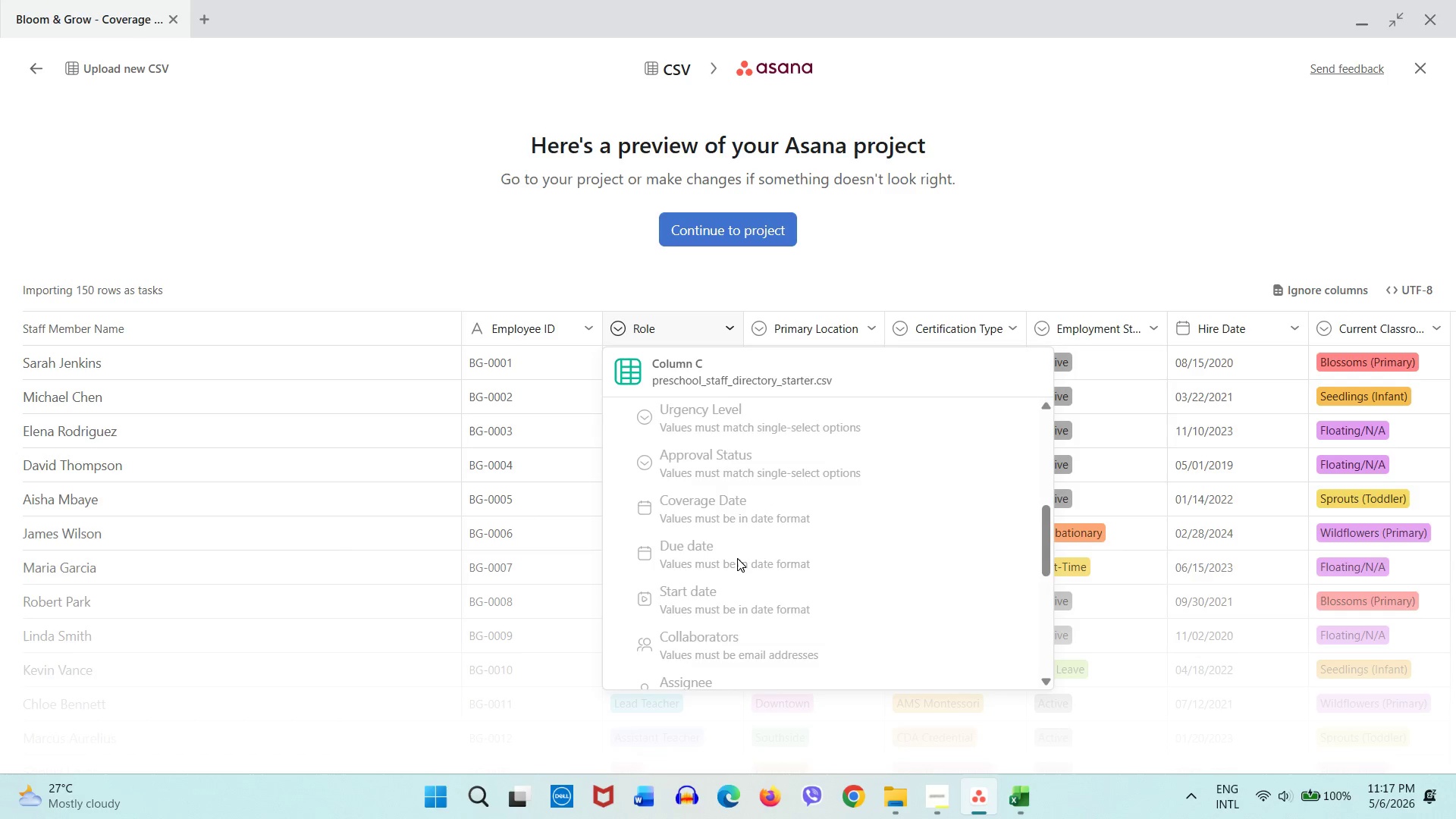 
scroll: coordinate [737, 558], scroll_direction: up, amount: 4.0
 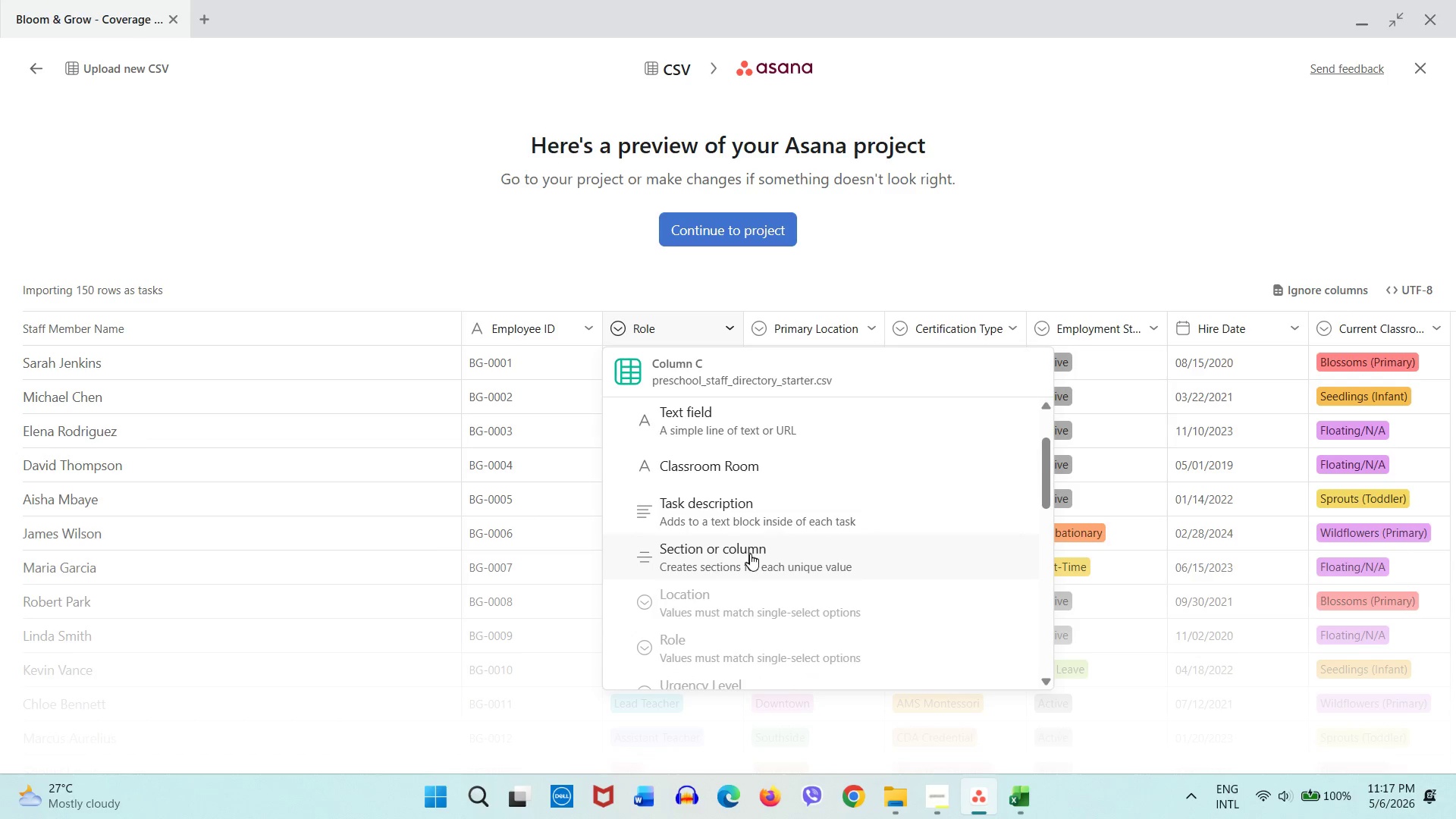 
left_click([751, 554])
 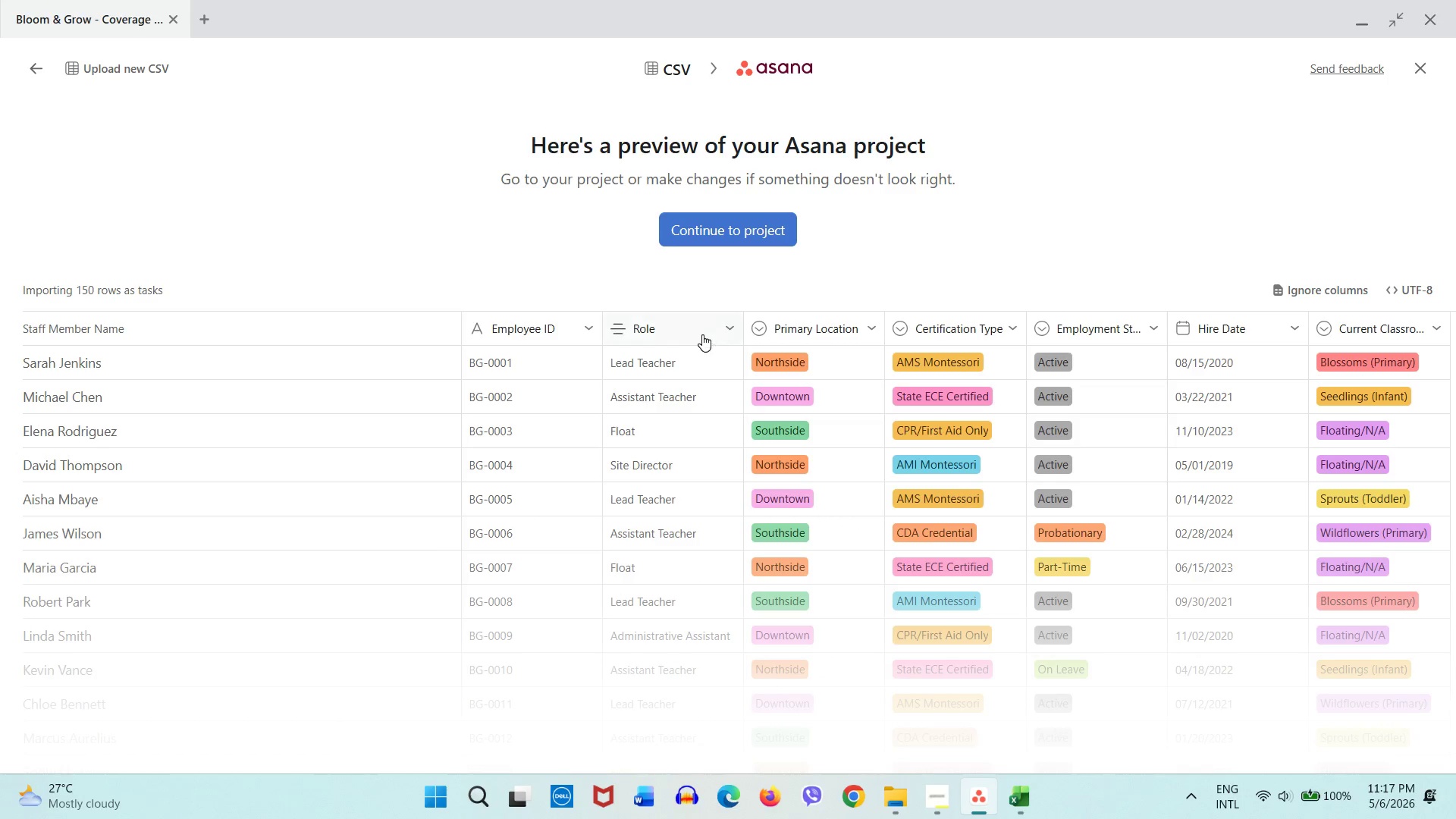 
left_click([702, 334])
 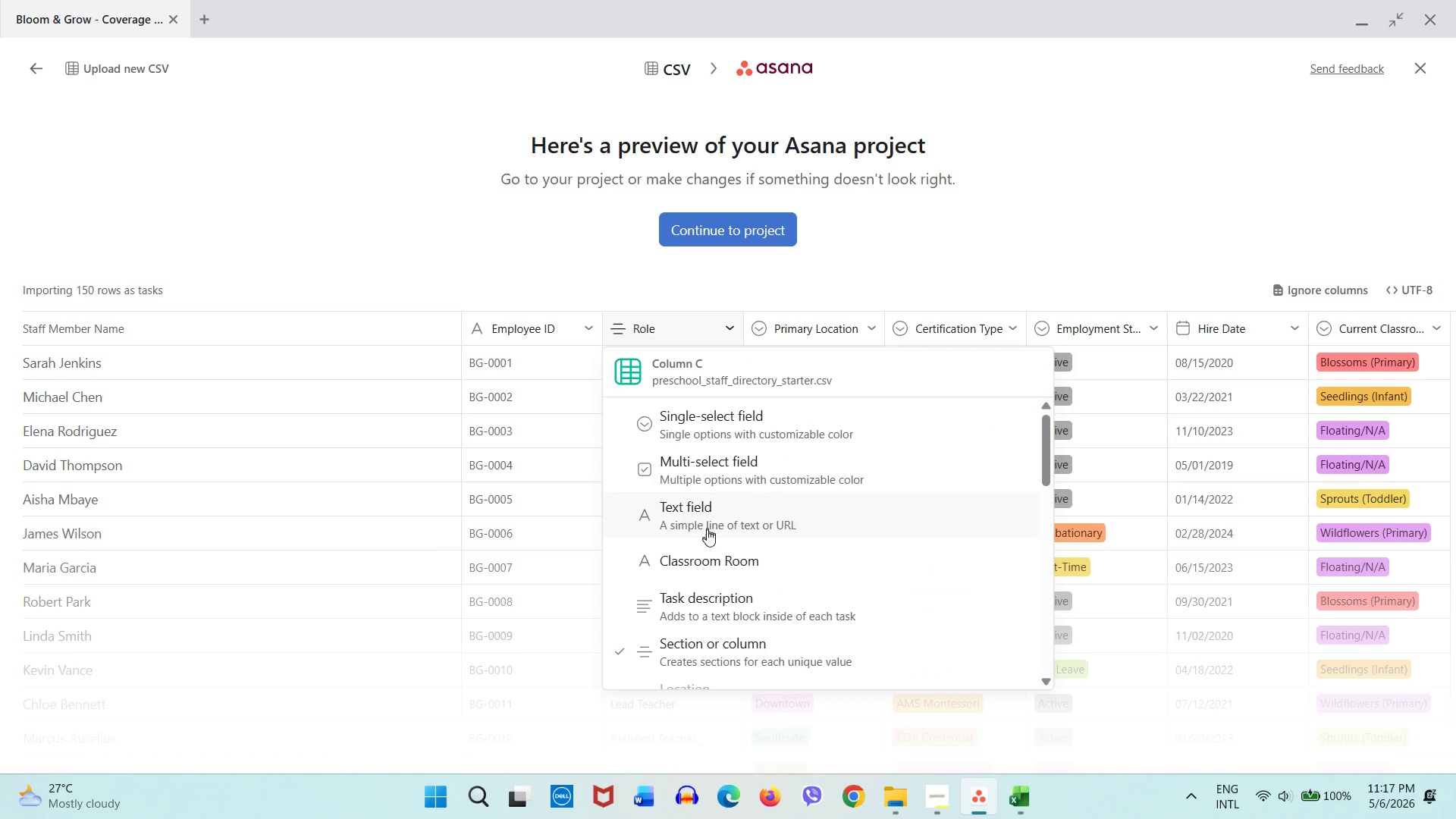 
scroll: coordinate [707, 533], scroll_direction: down, amount: 2.0
 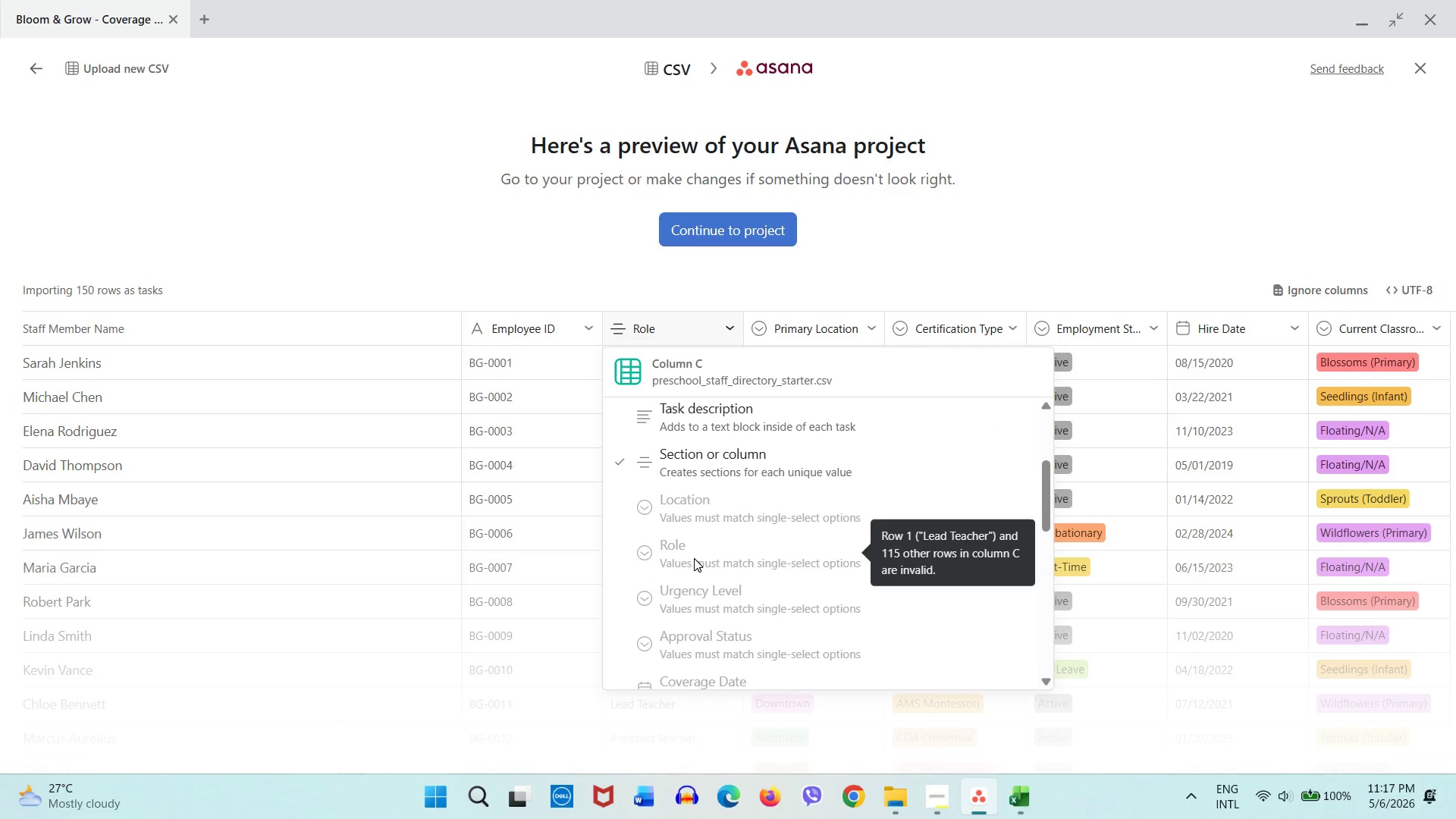 
scroll: coordinate [695, 559], scroll_direction: up, amount: 1.0
 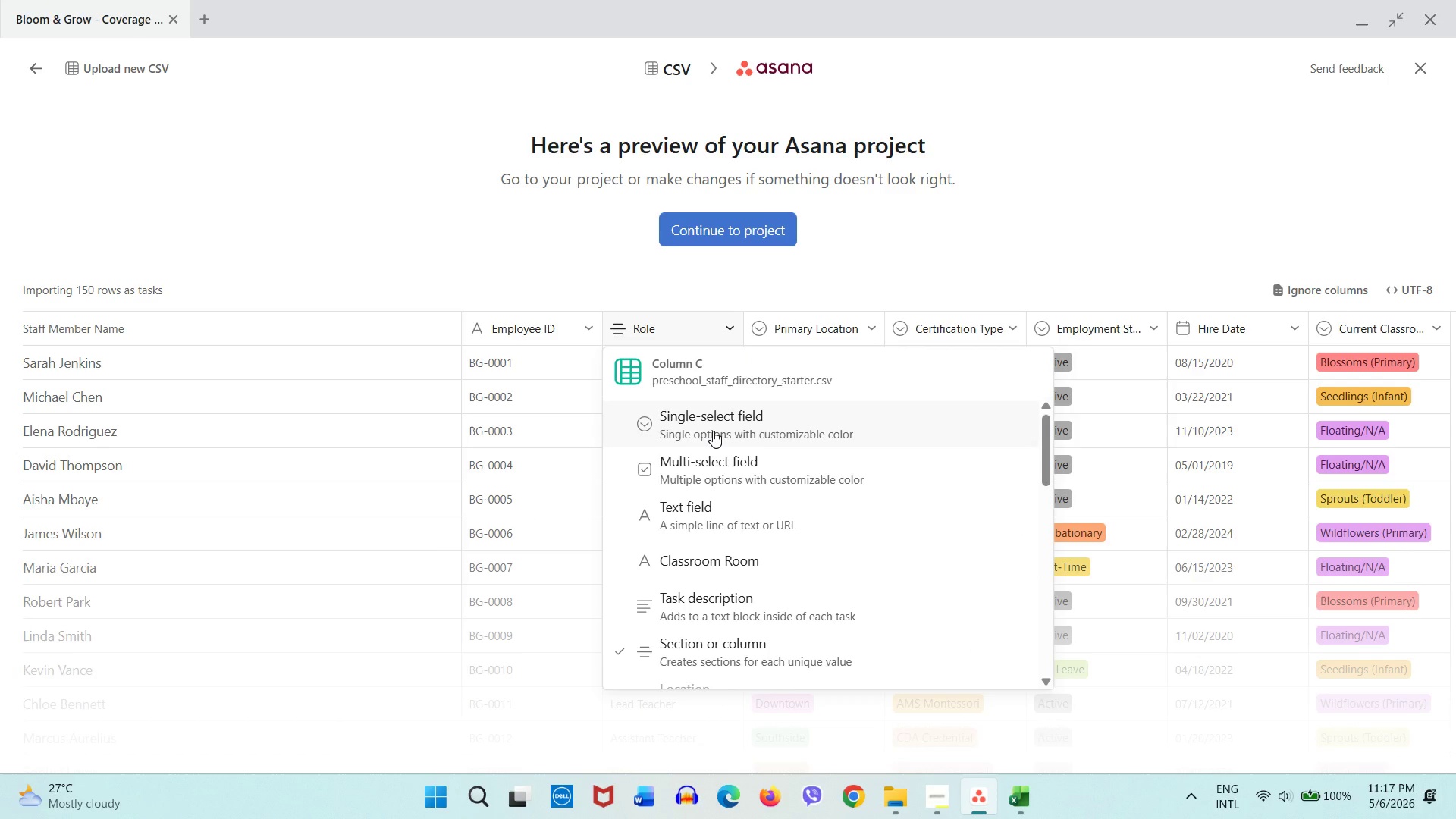 
left_click([713, 431])
 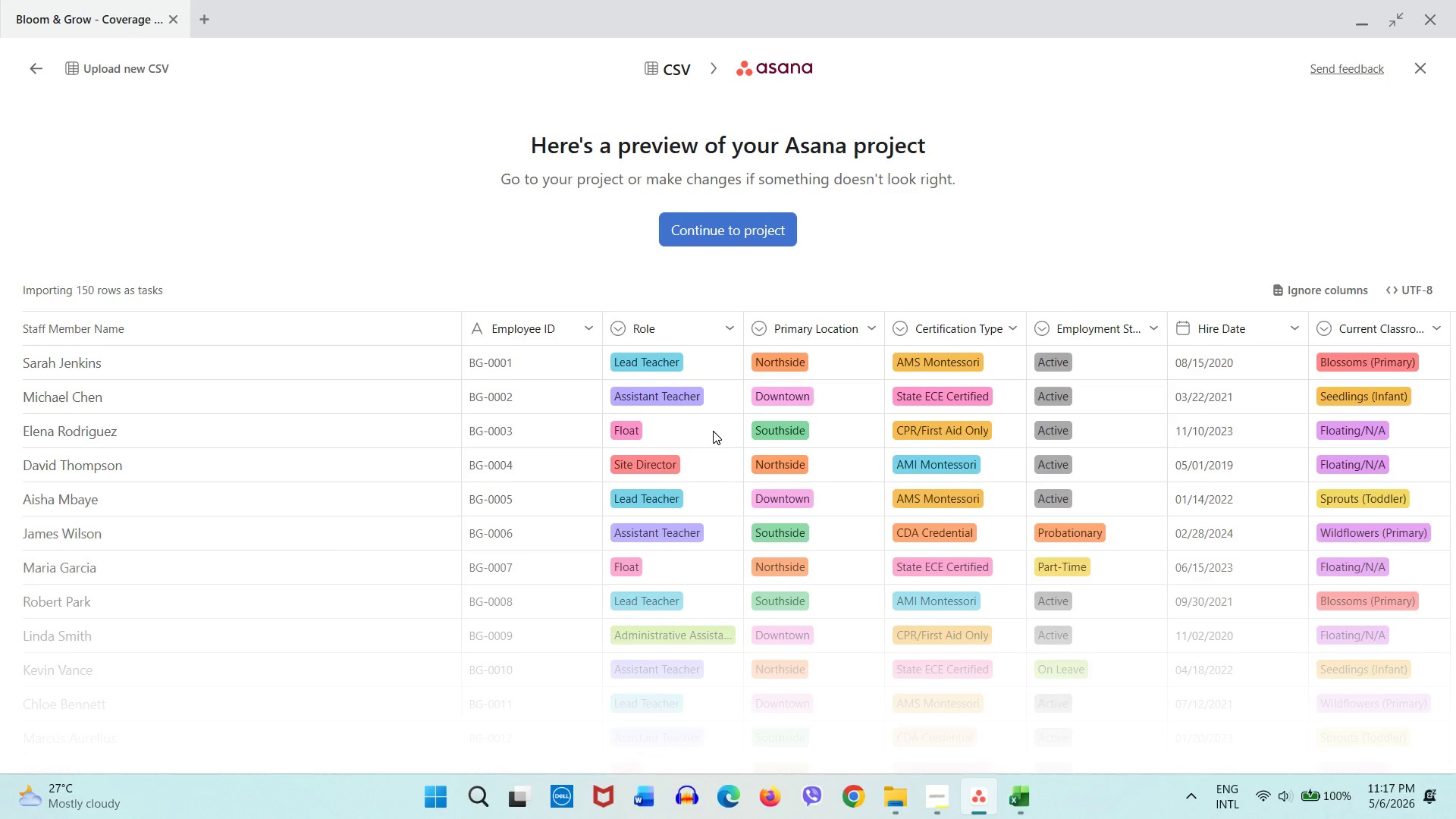 
wait(12.28)
 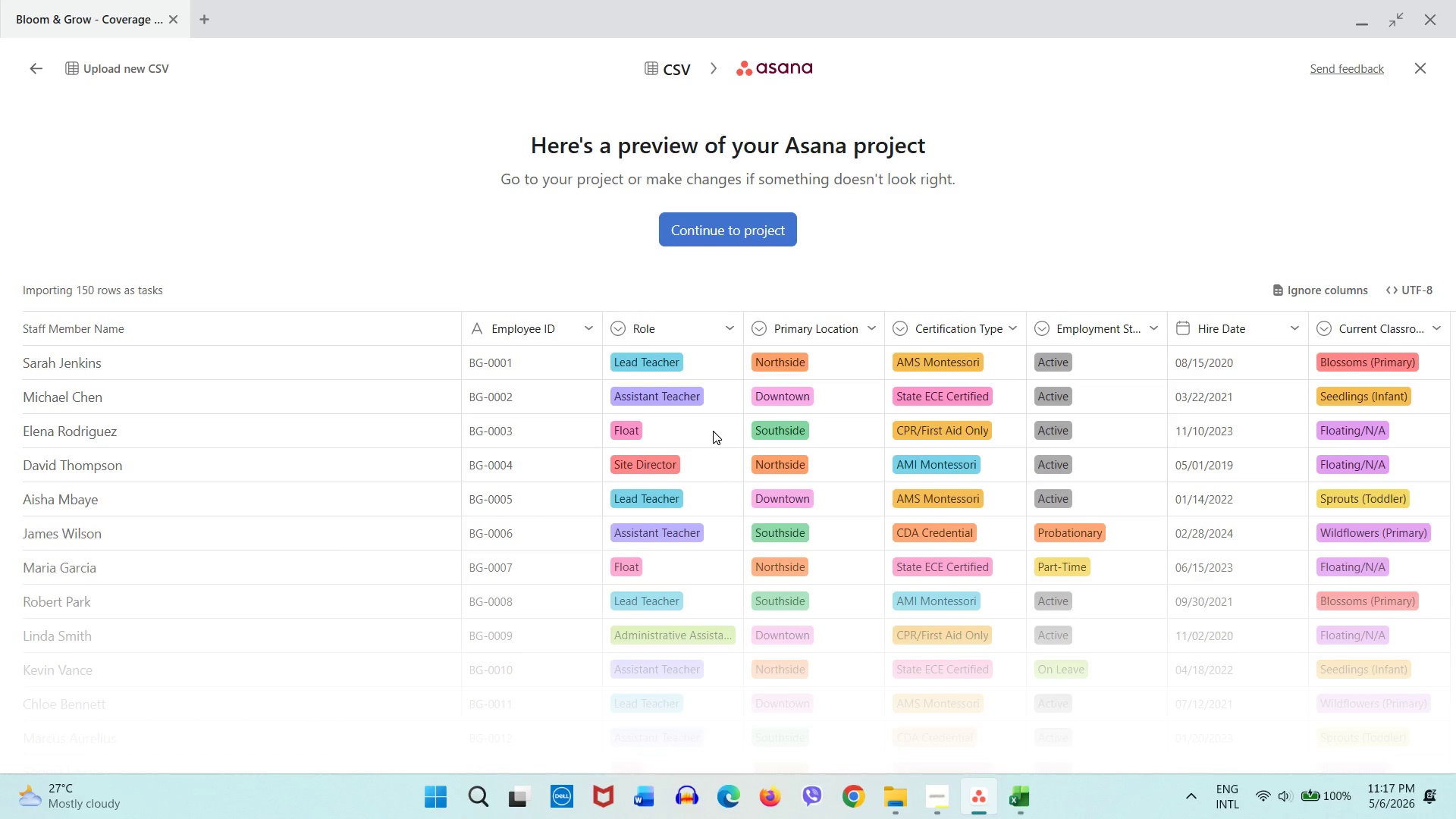 
left_click([952, 334])
 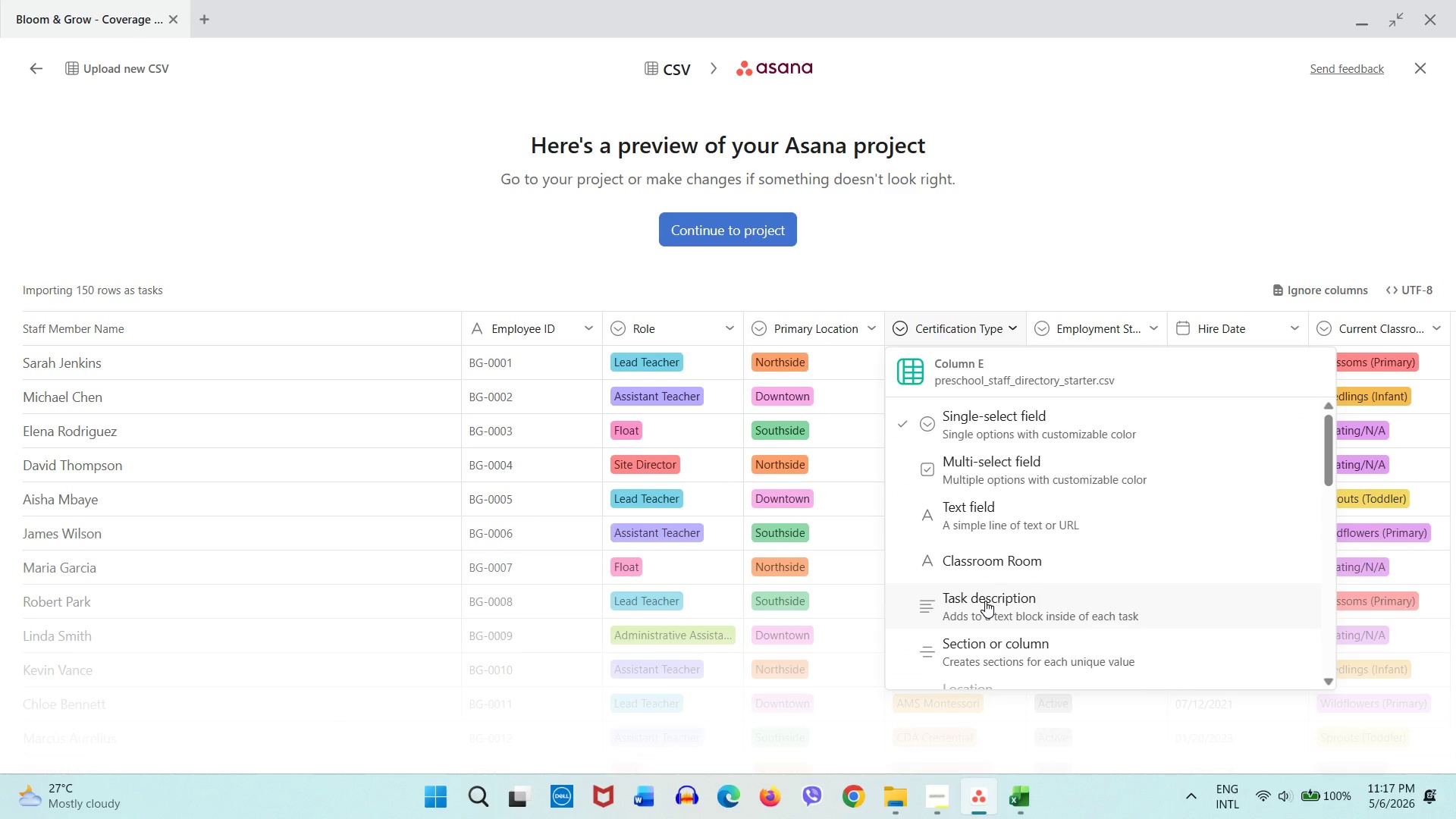 
wait(5.05)
 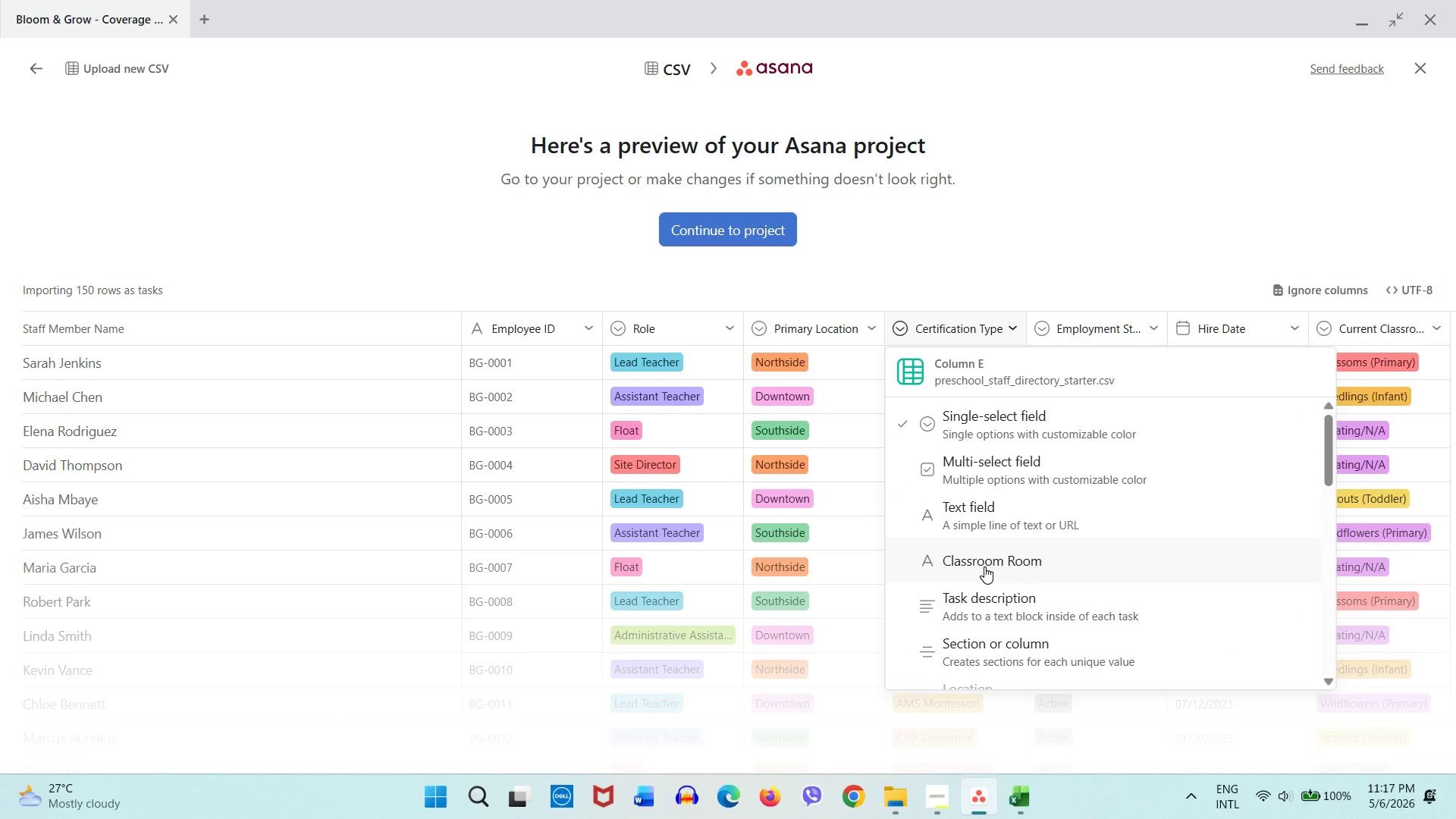 
scroll: coordinate [985, 601], scroll_direction: down, amount: 2.0
 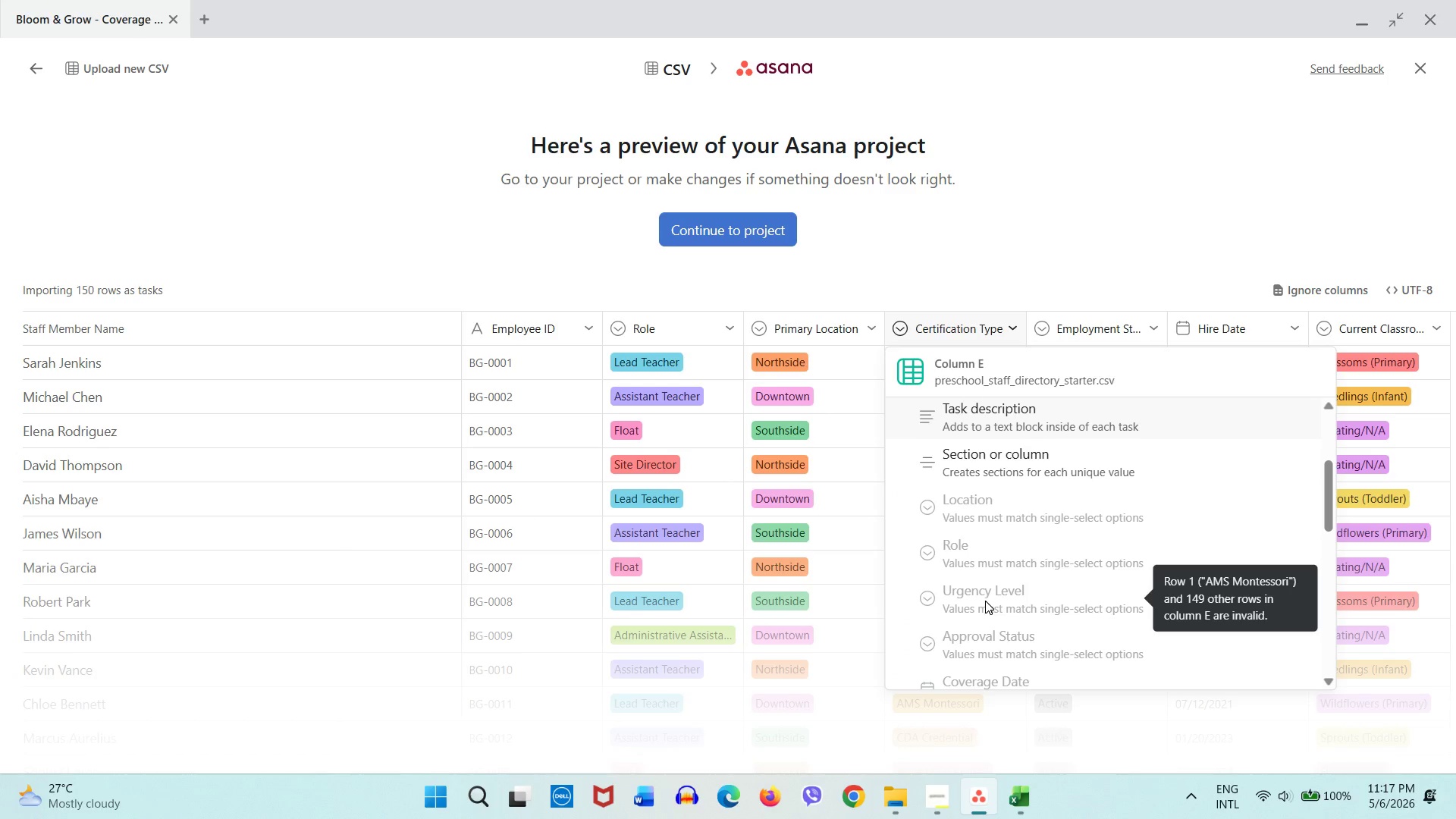 
scroll: coordinate [985, 601], scroll_direction: up, amount: 1.0
 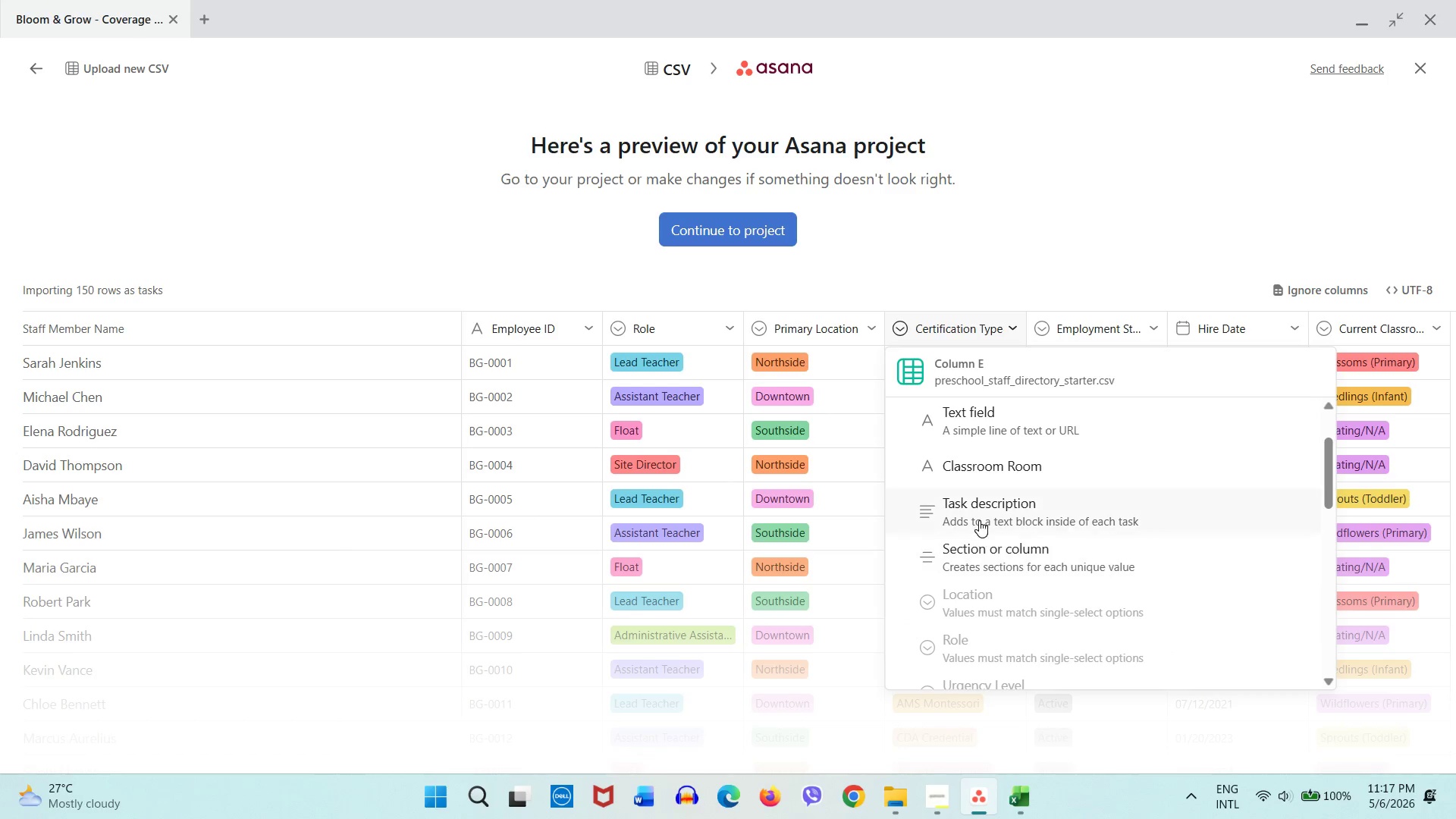 
left_click([979, 520])
 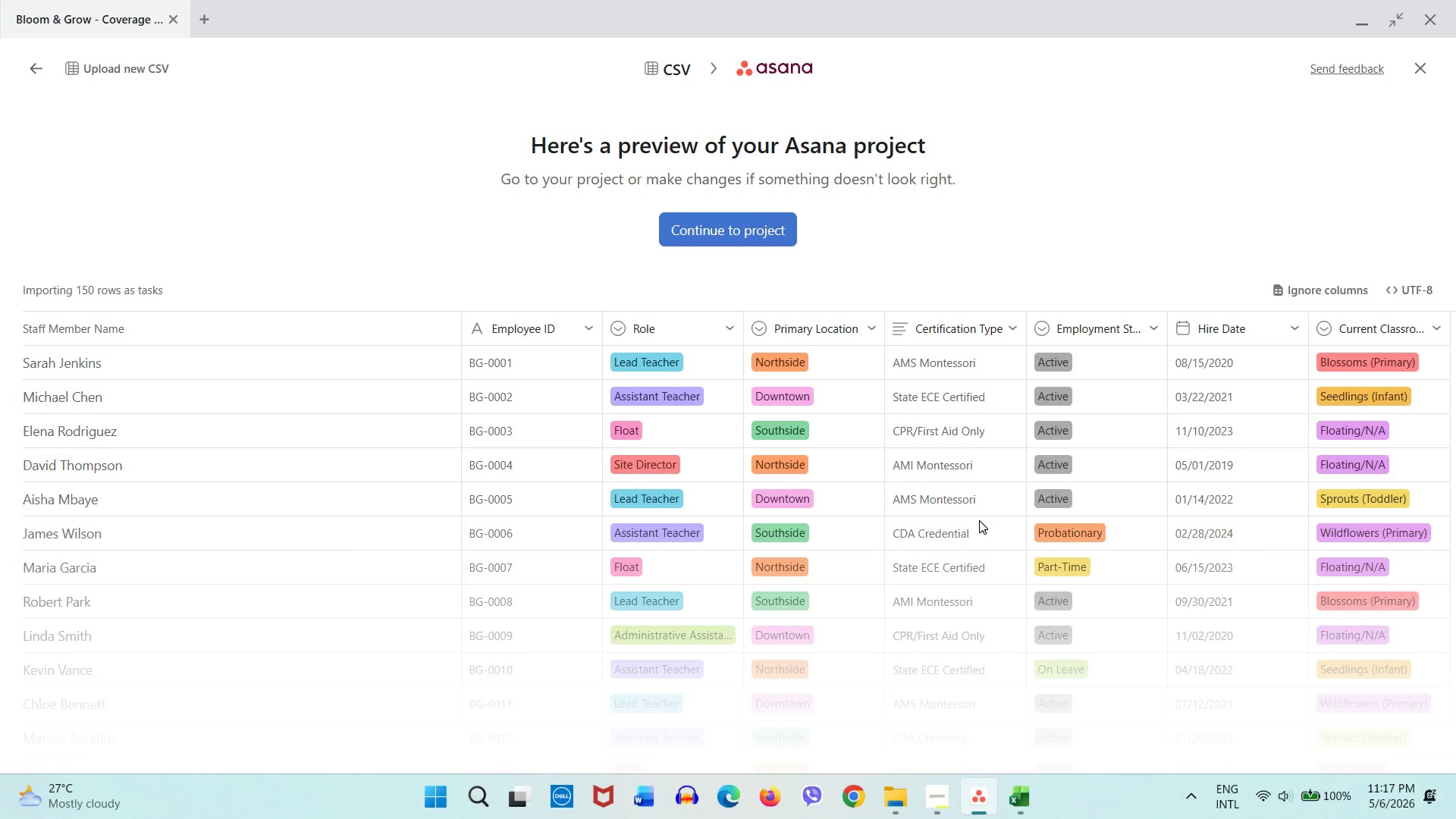 
left_click([1101, 330])
 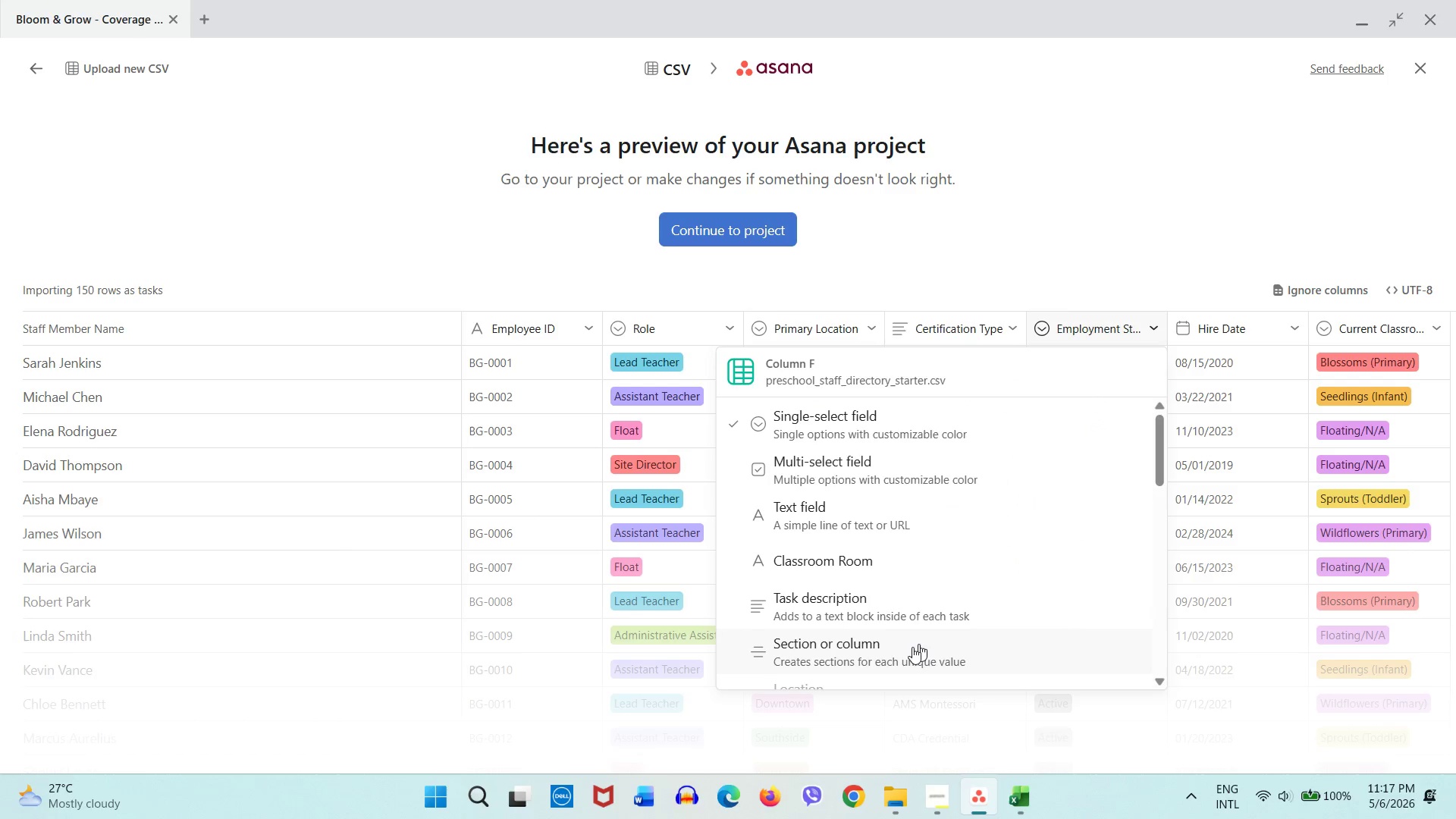 
scroll: coordinate [896, 655], scroll_direction: down, amount: 4.0
 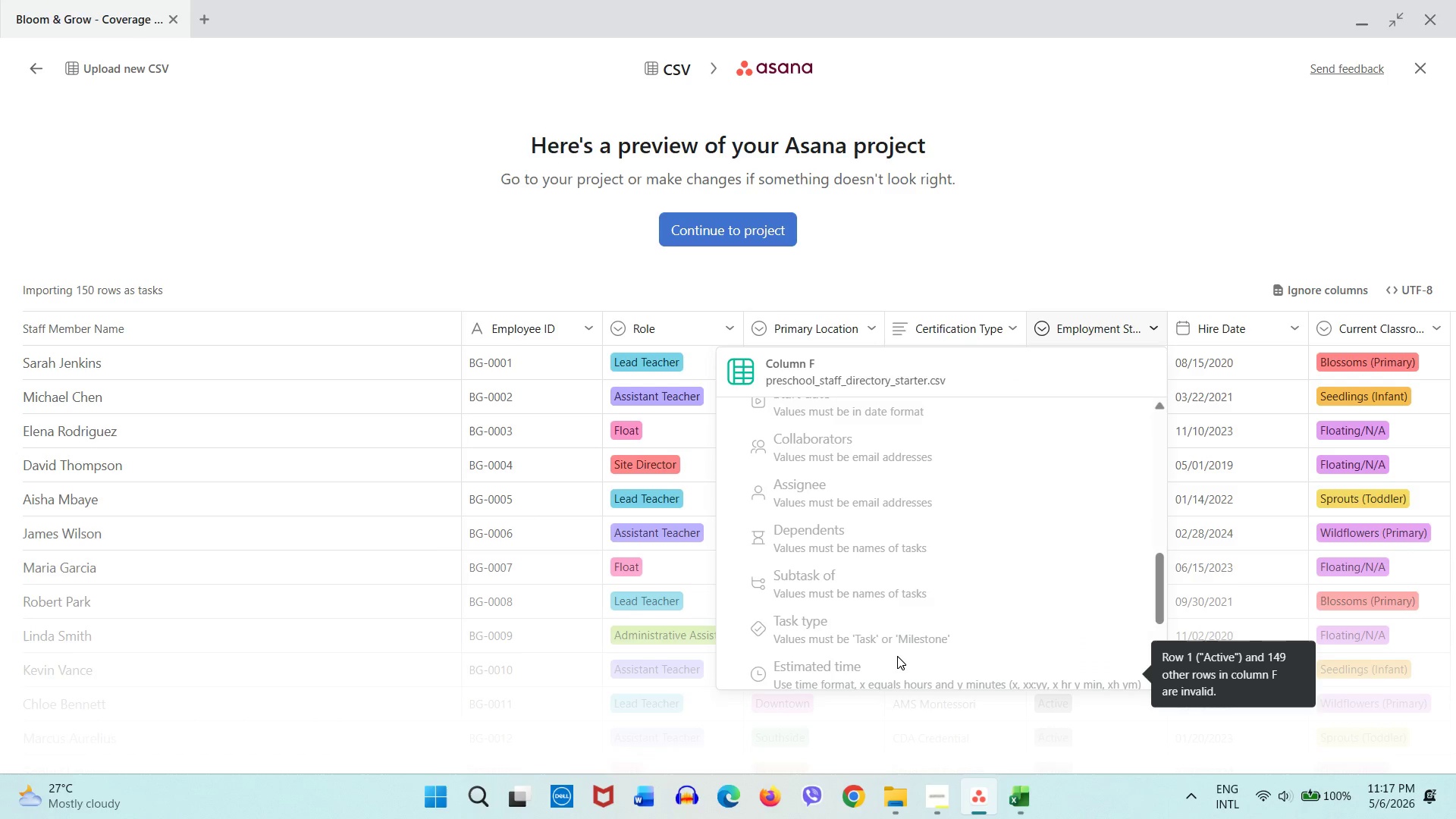 
scroll: coordinate [898, 657], scroll_direction: up, amount: 7.0
 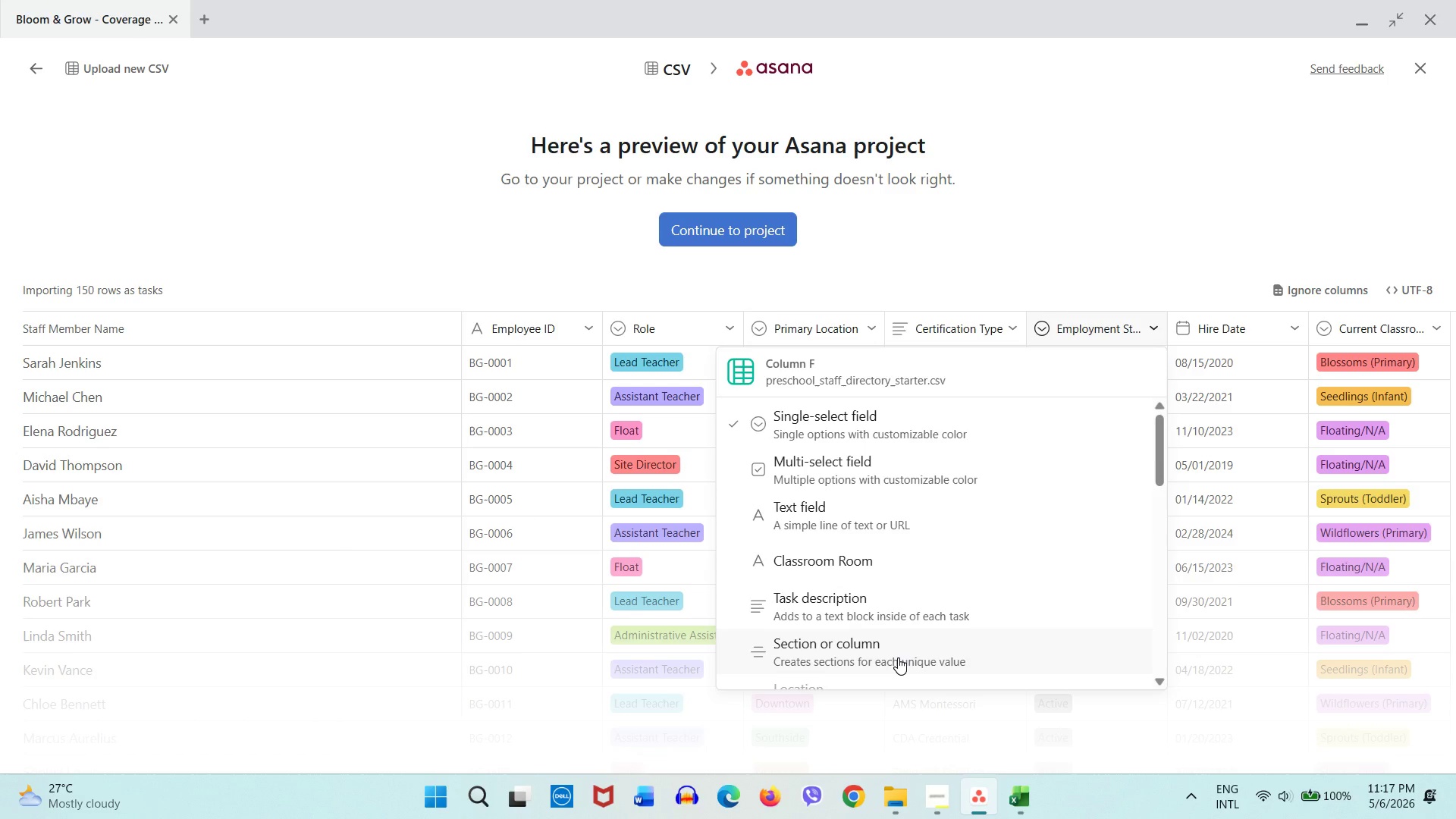 
scroll: coordinate [898, 657], scroll_direction: down, amount: 3.0
 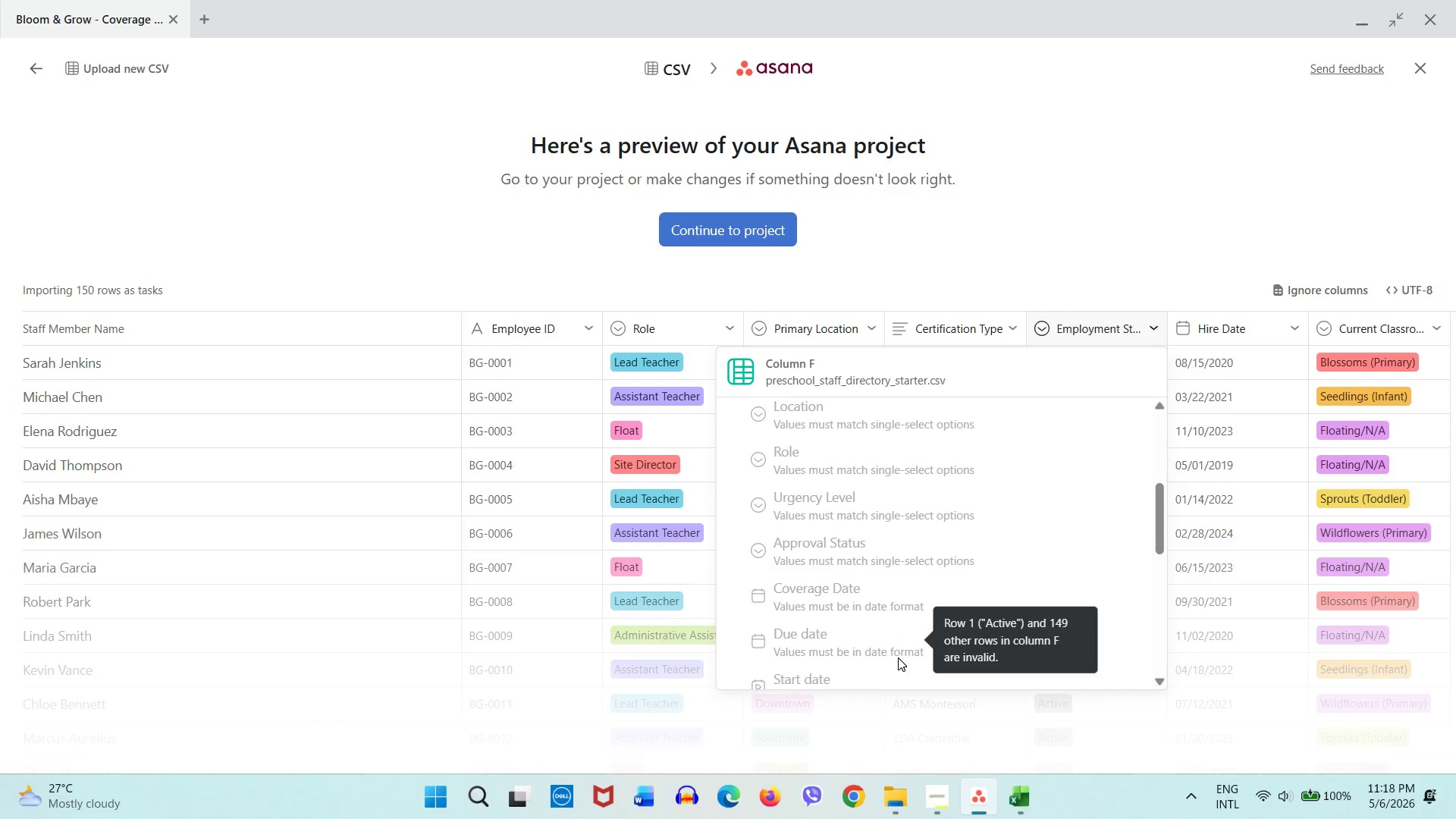 
scroll: coordinate [898, 657], scroll_direction: up, amount: 1.0
 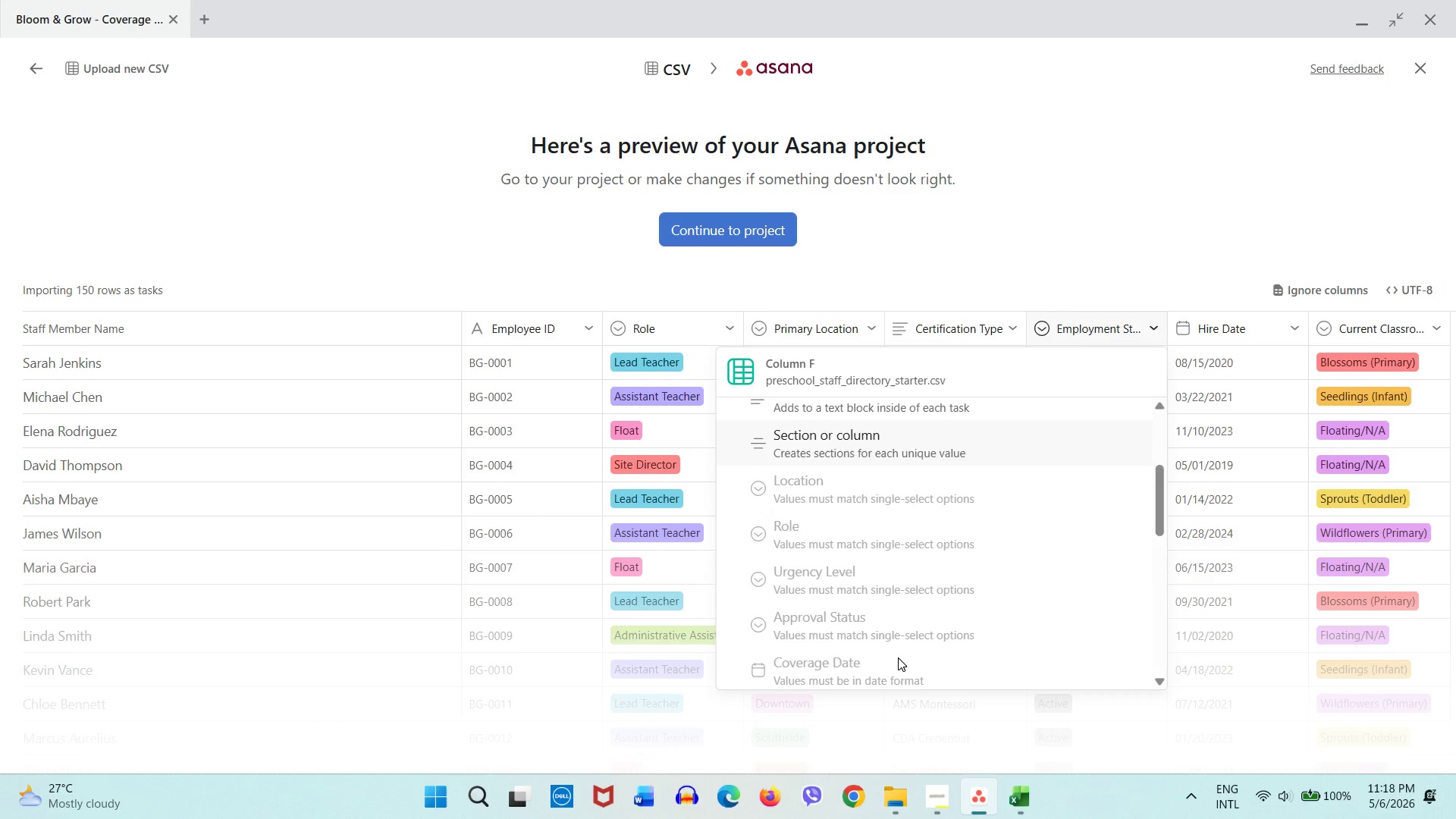 
scroll: coordinate [898, 658], scroll_direction: down, amount: 5.0
 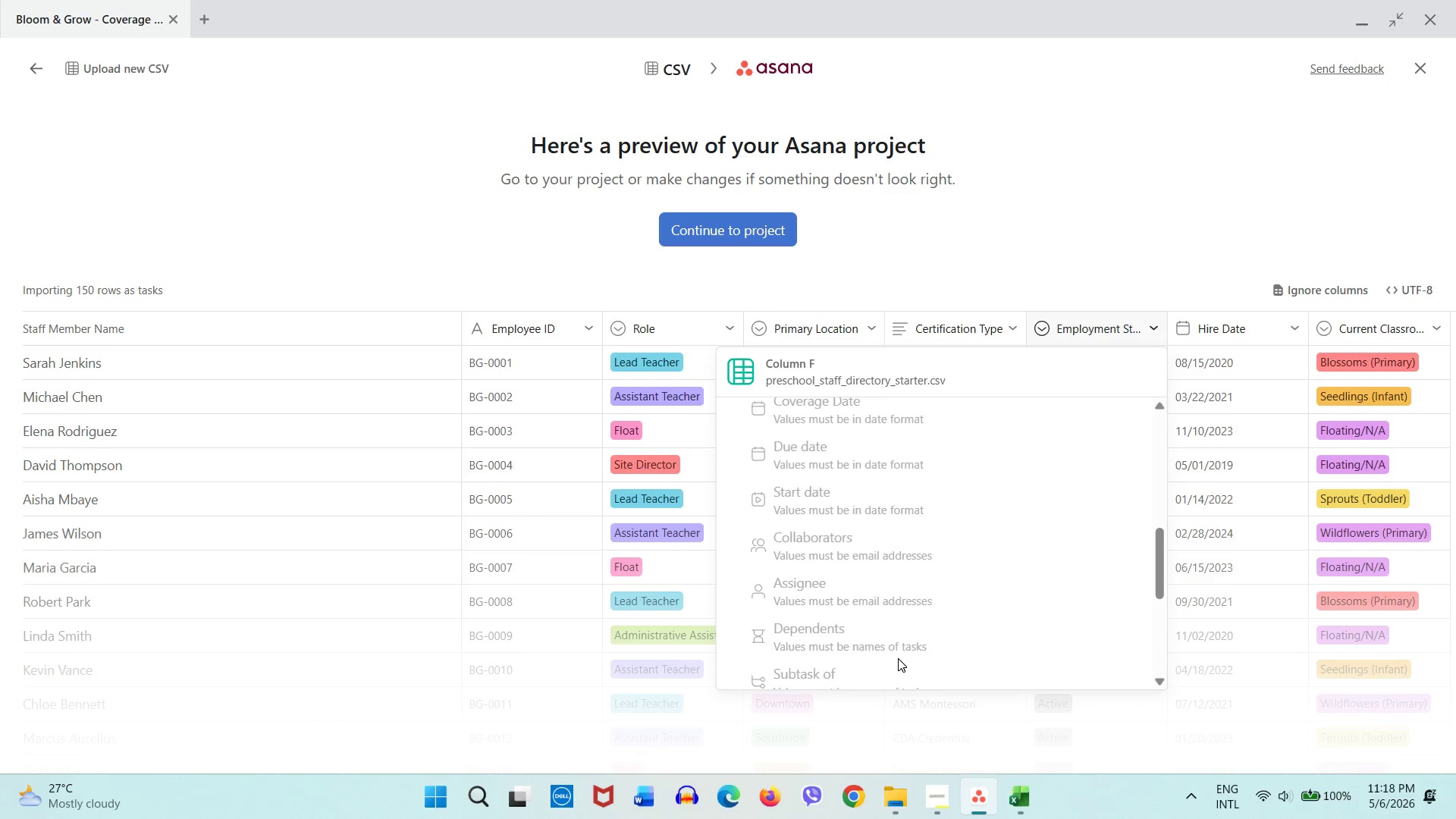 
scroll: coordinate [881, 516], scroll_direction: up, amount: 7.0
 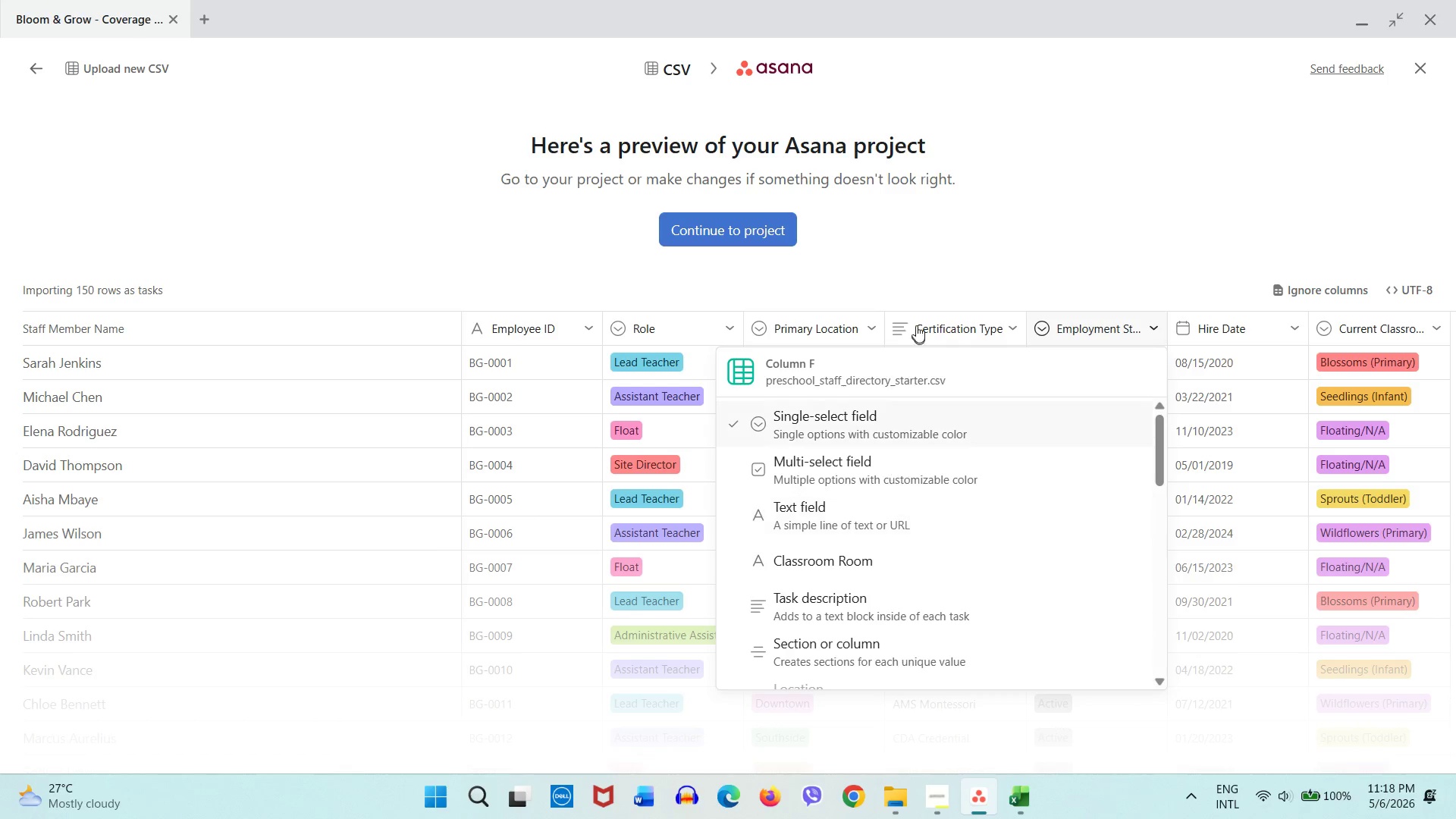 
left_click([943, 257])
 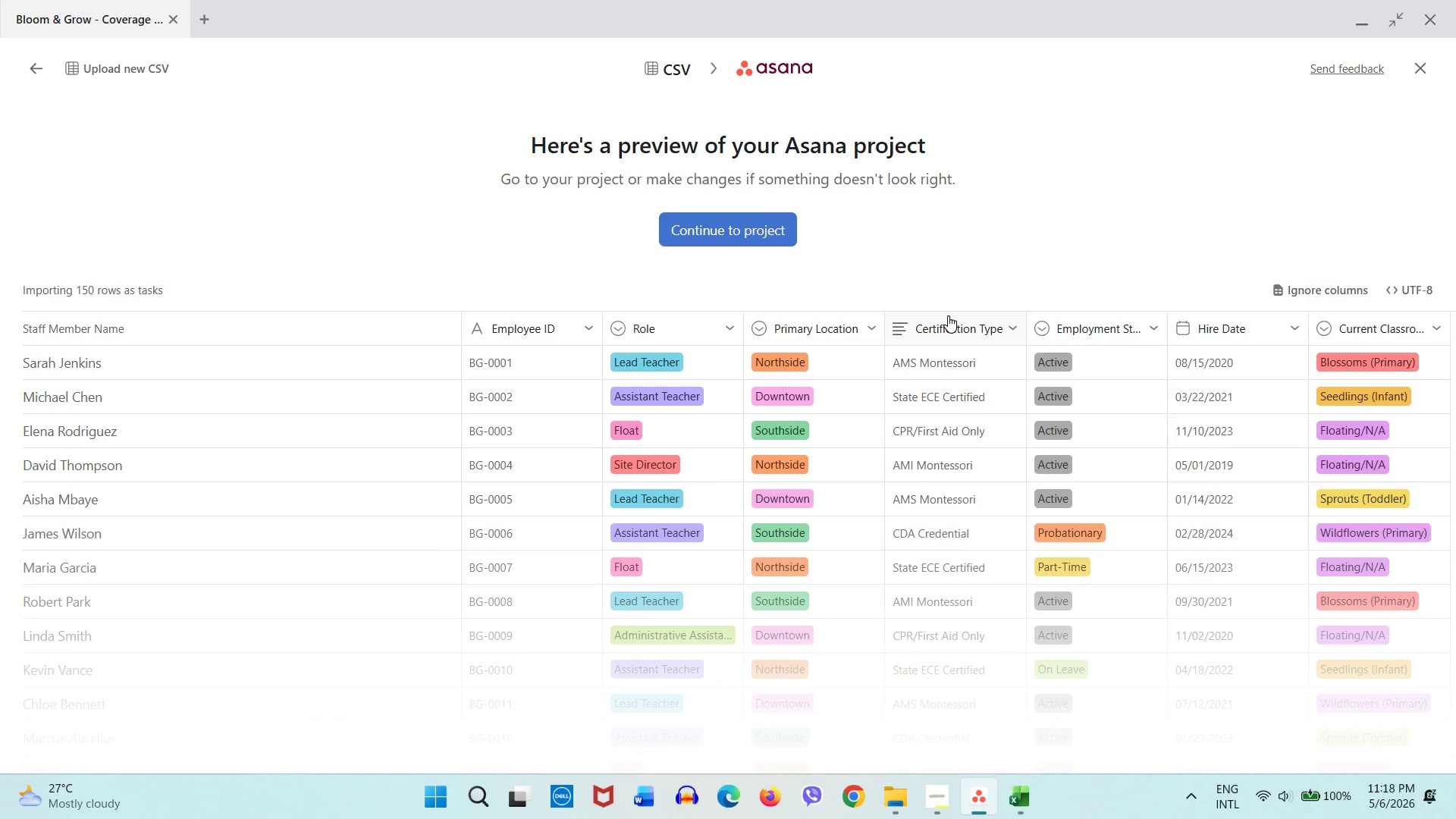 
left_click([948, 315])
 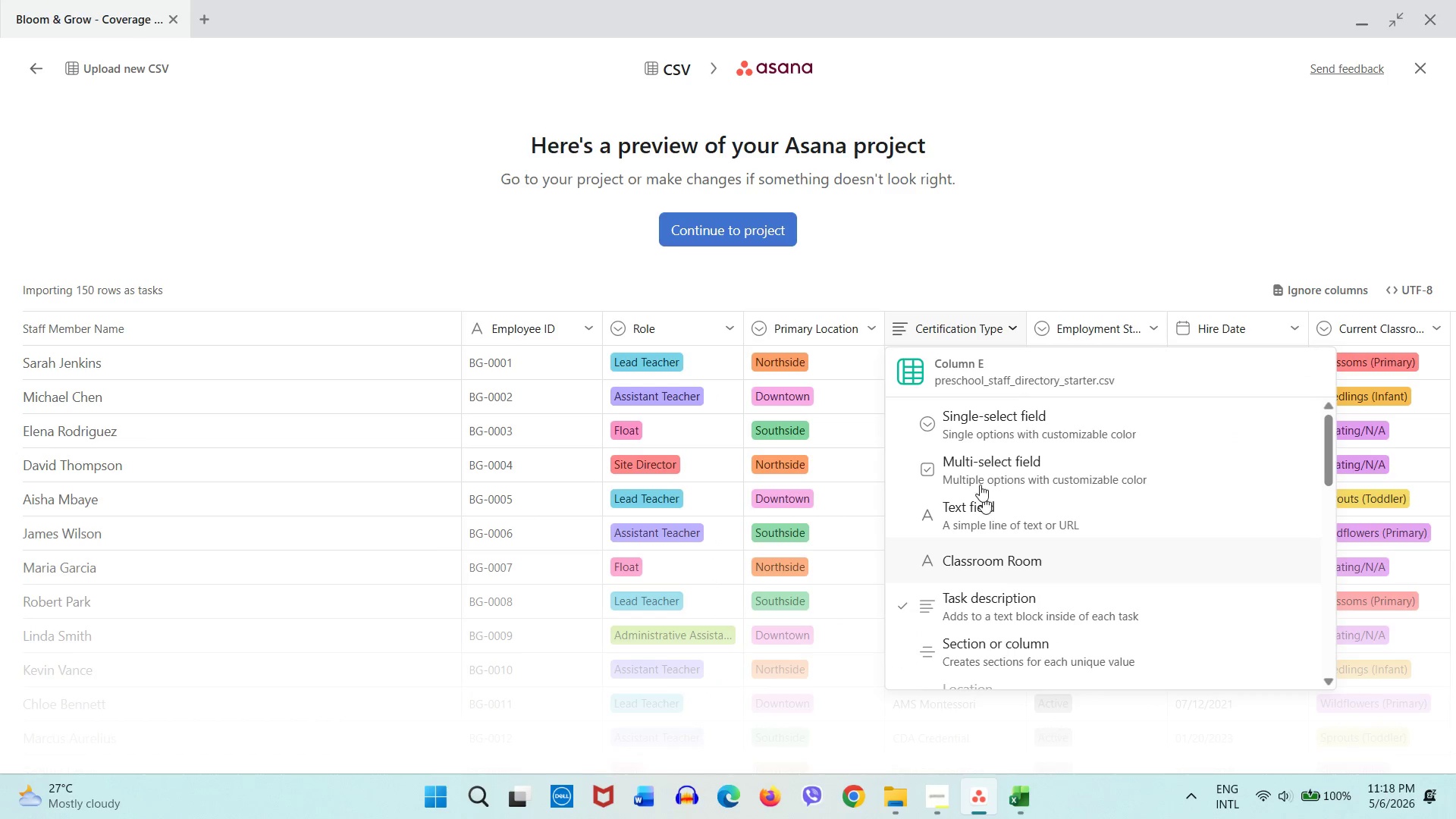 
left_click([950, 255])
 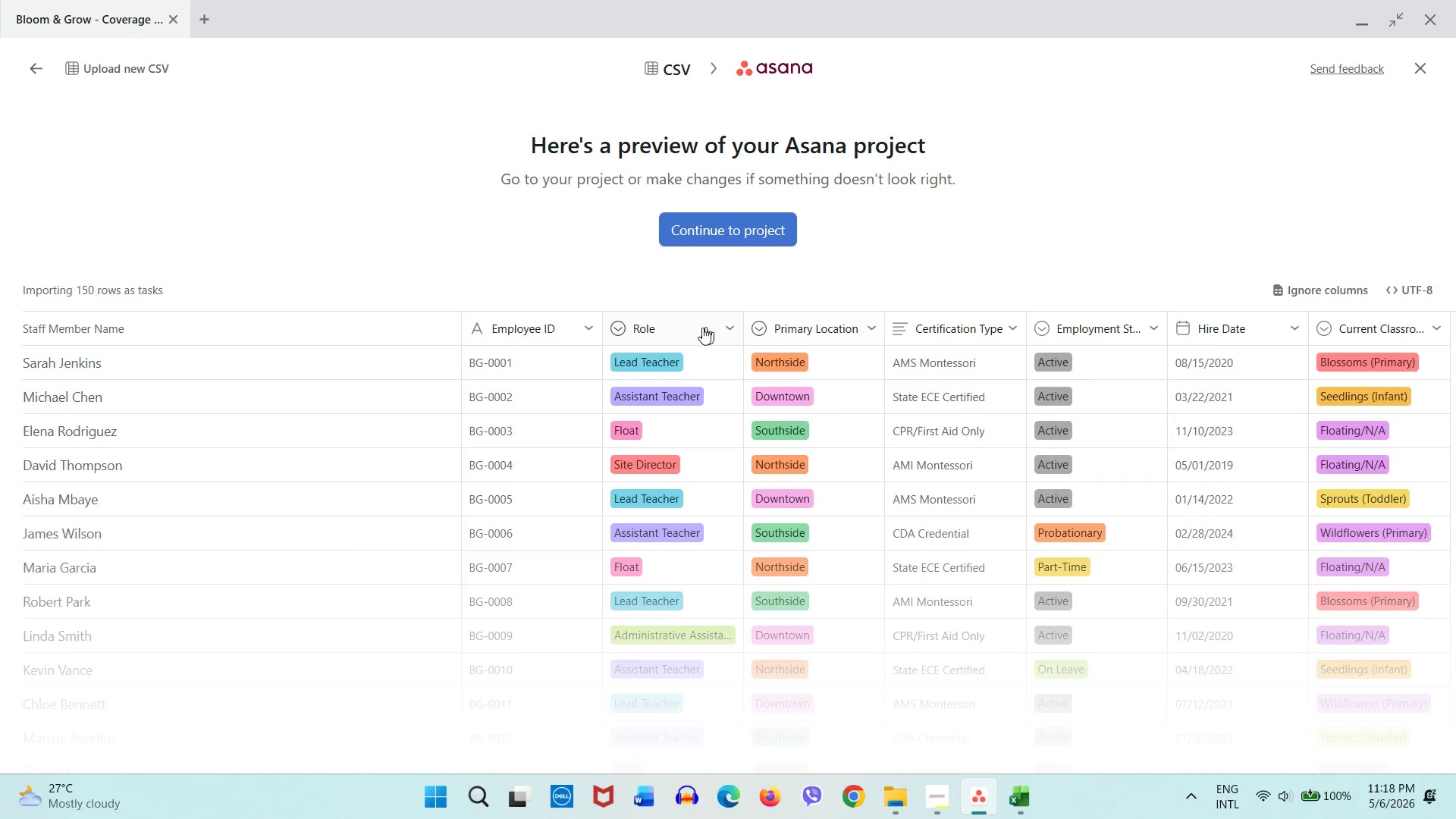 
left_click([698, 328])
 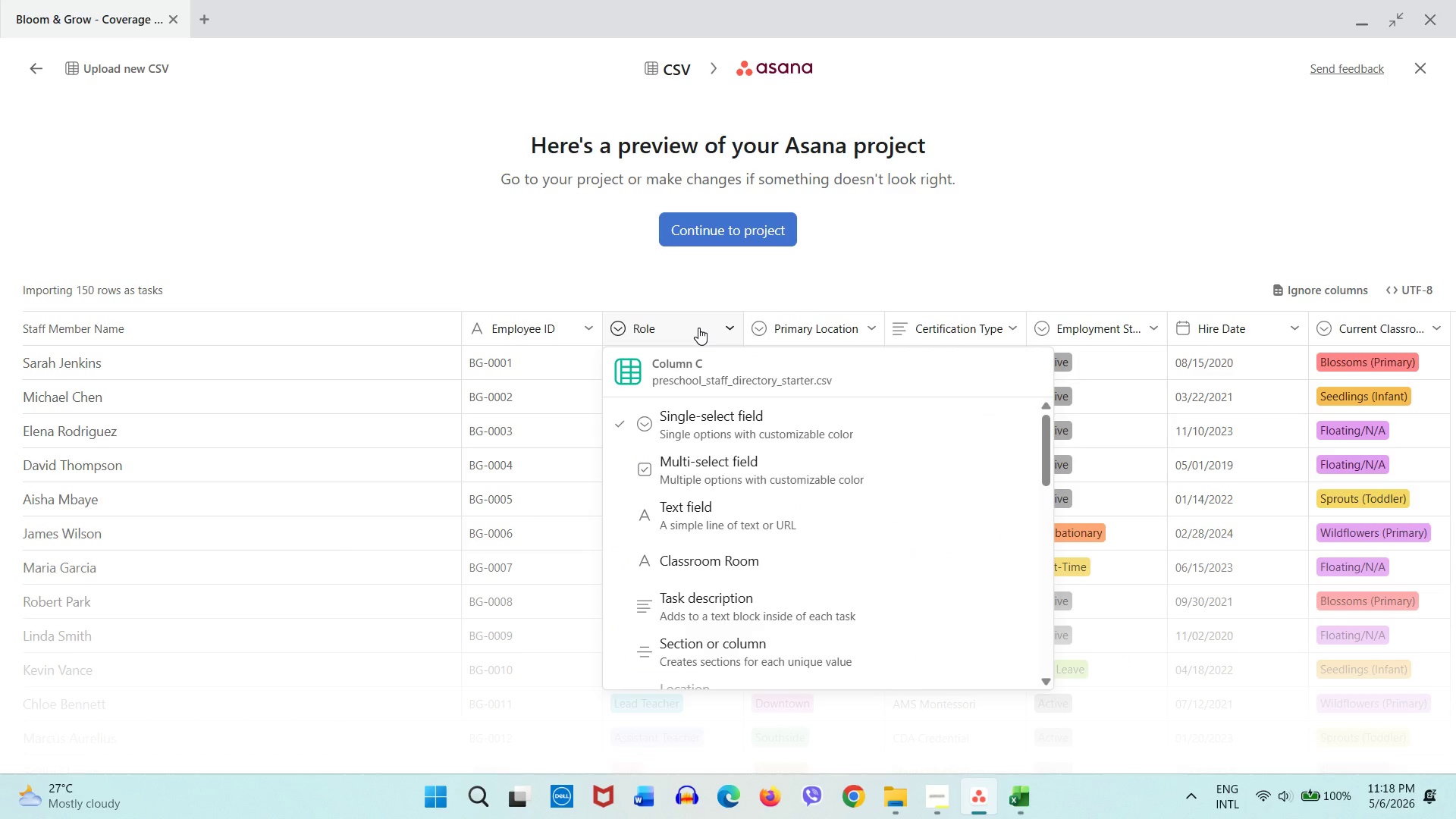 
wait(5.58)
 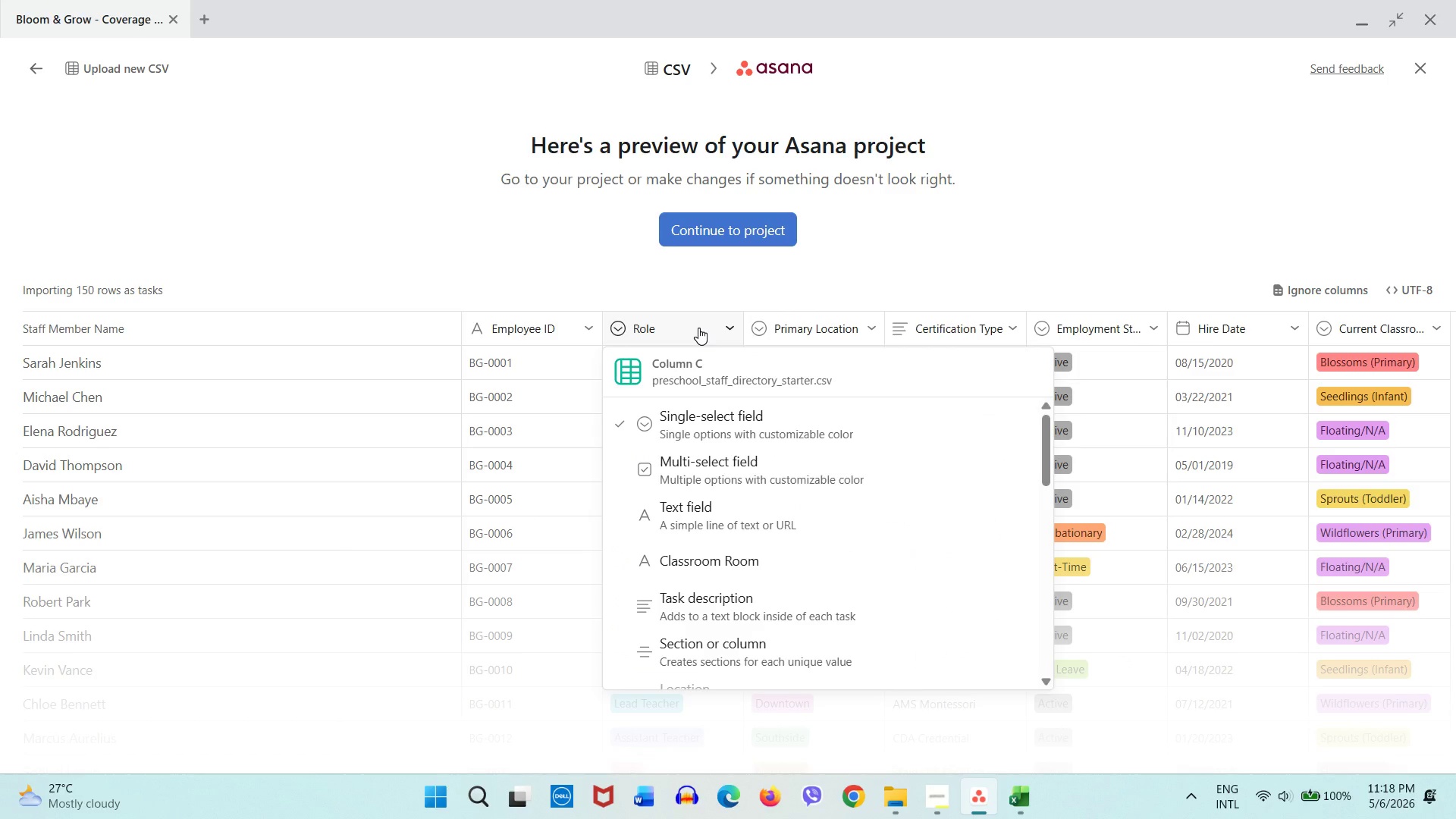 
scroll: coordinate [759, 513], scroll_direction: down, amount: 2.0
 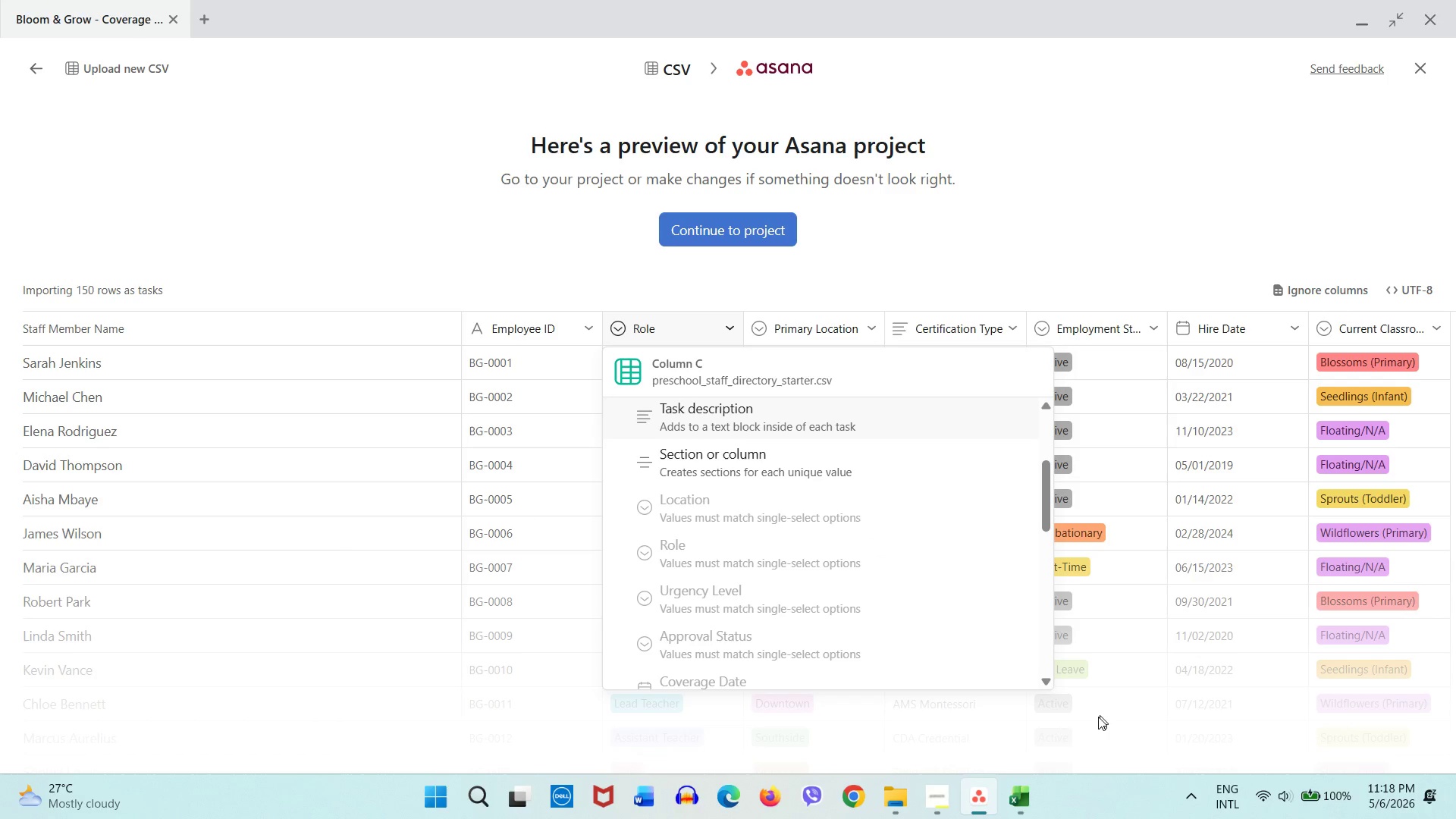 
left_click([1159, 193])
 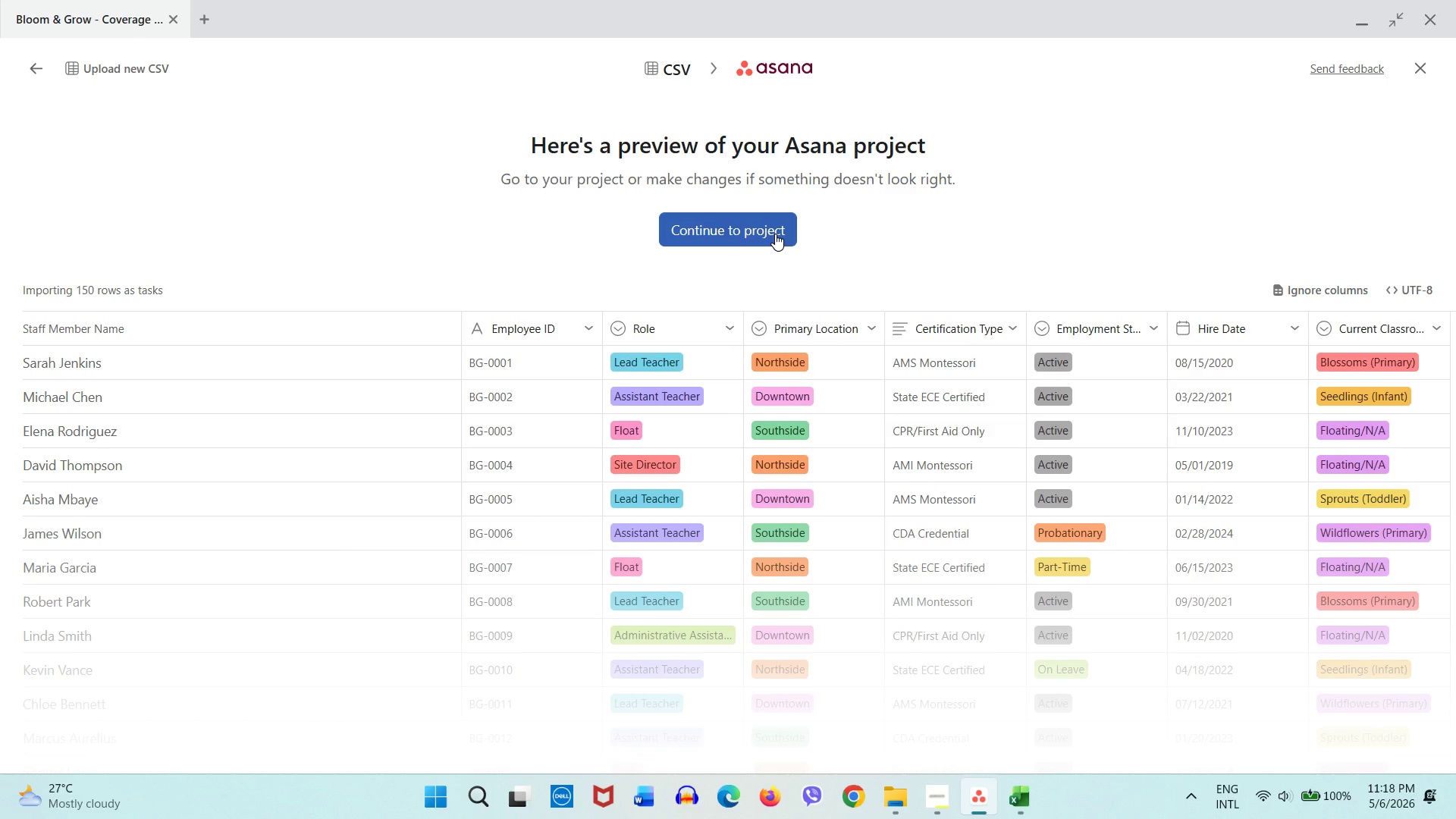 
left_click([775, 234])
 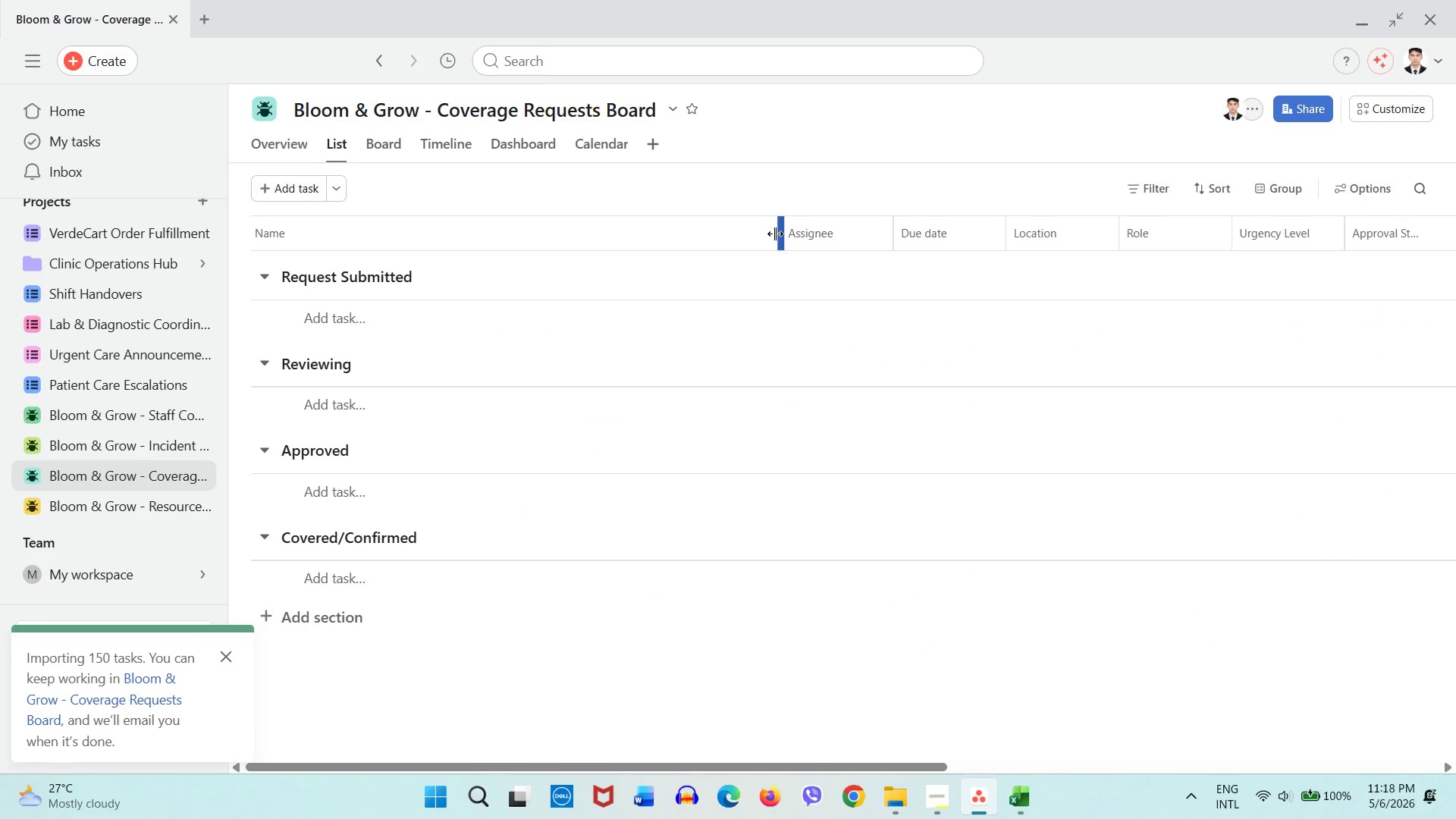 
wait(5.47)
 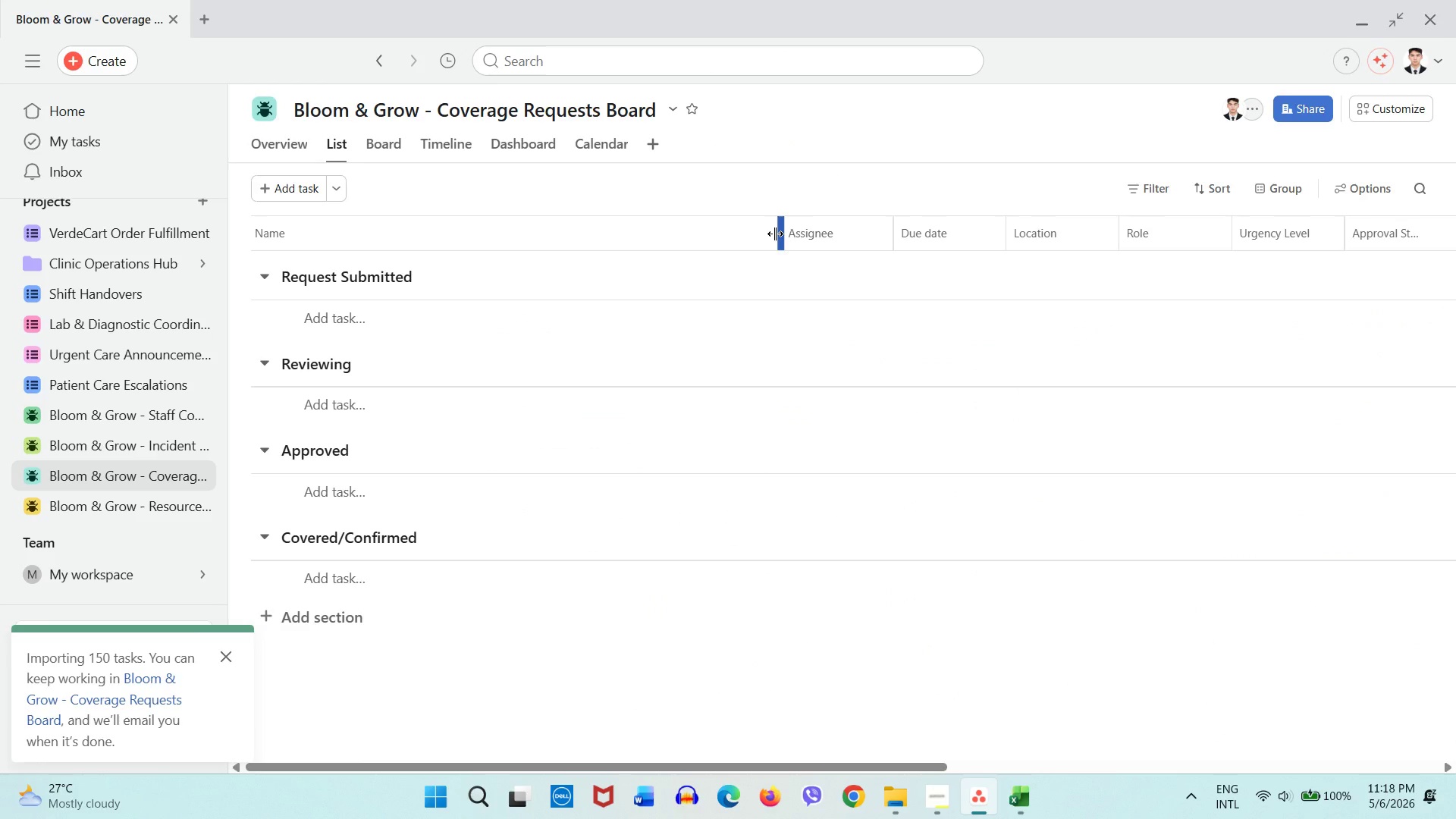 
left_click([378, 144])
 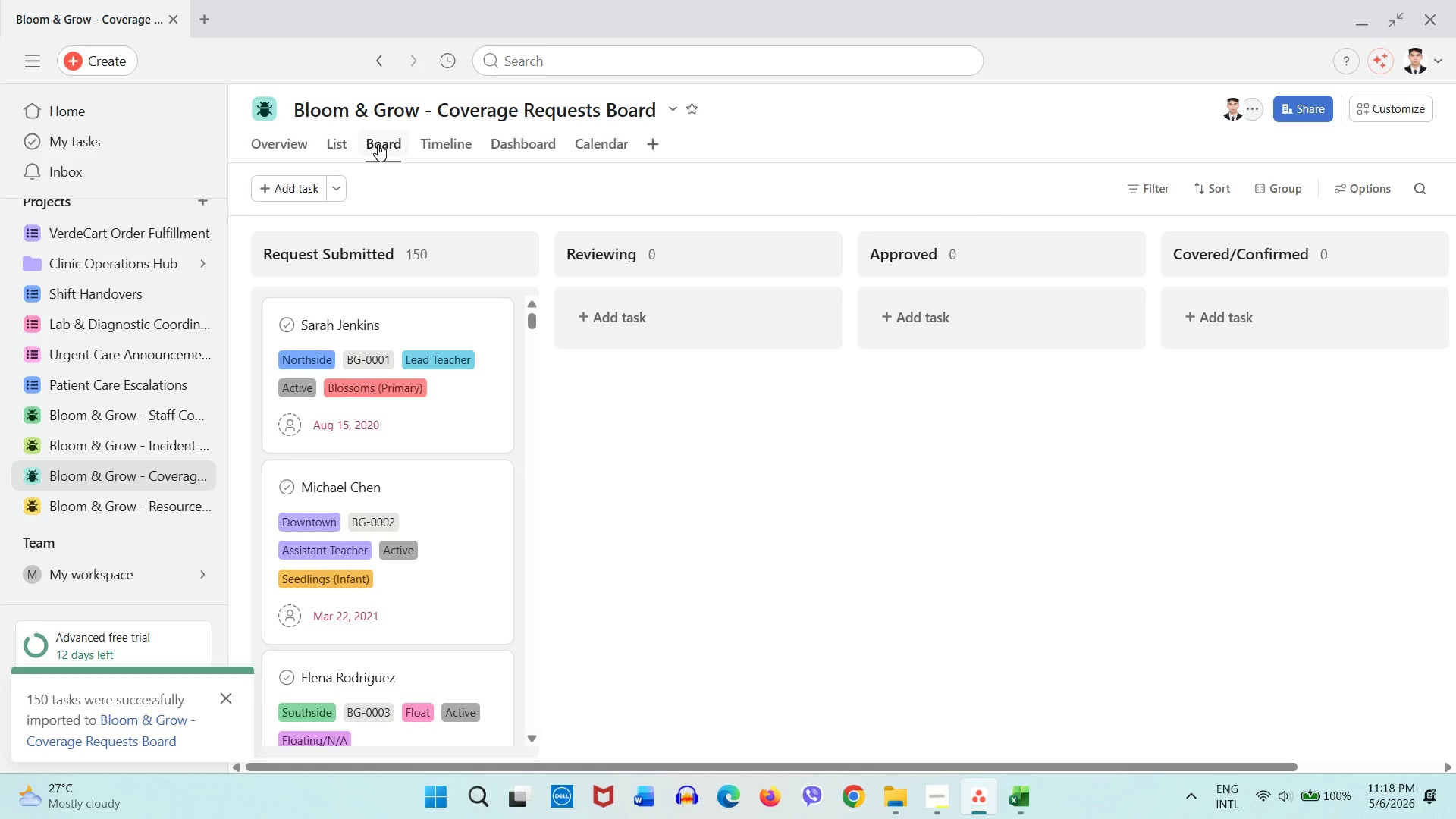 
wait(23.59)
 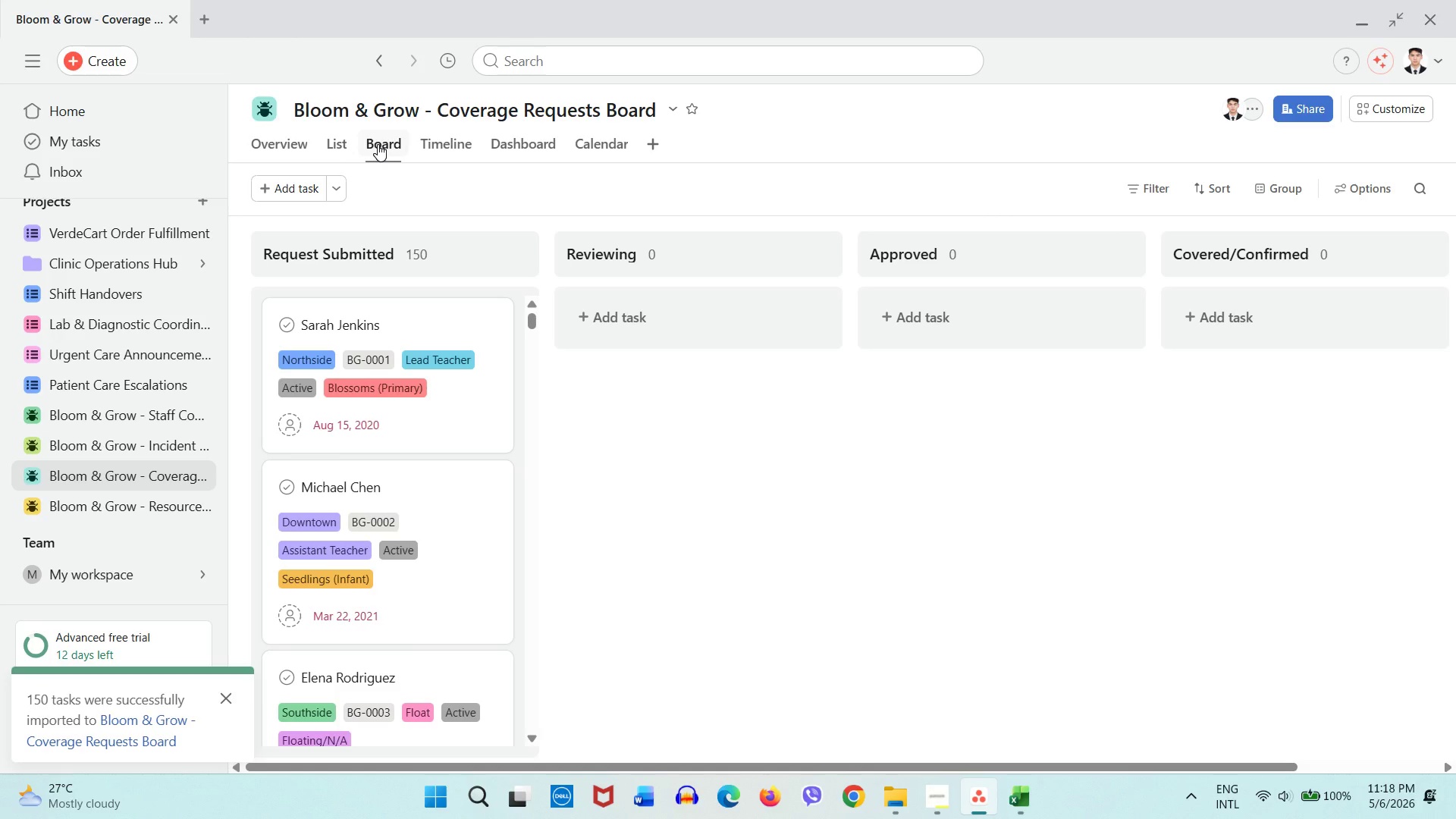 
left_click_drag(start_coordinate=[661, 764], to_coordinate=[400, 734])
 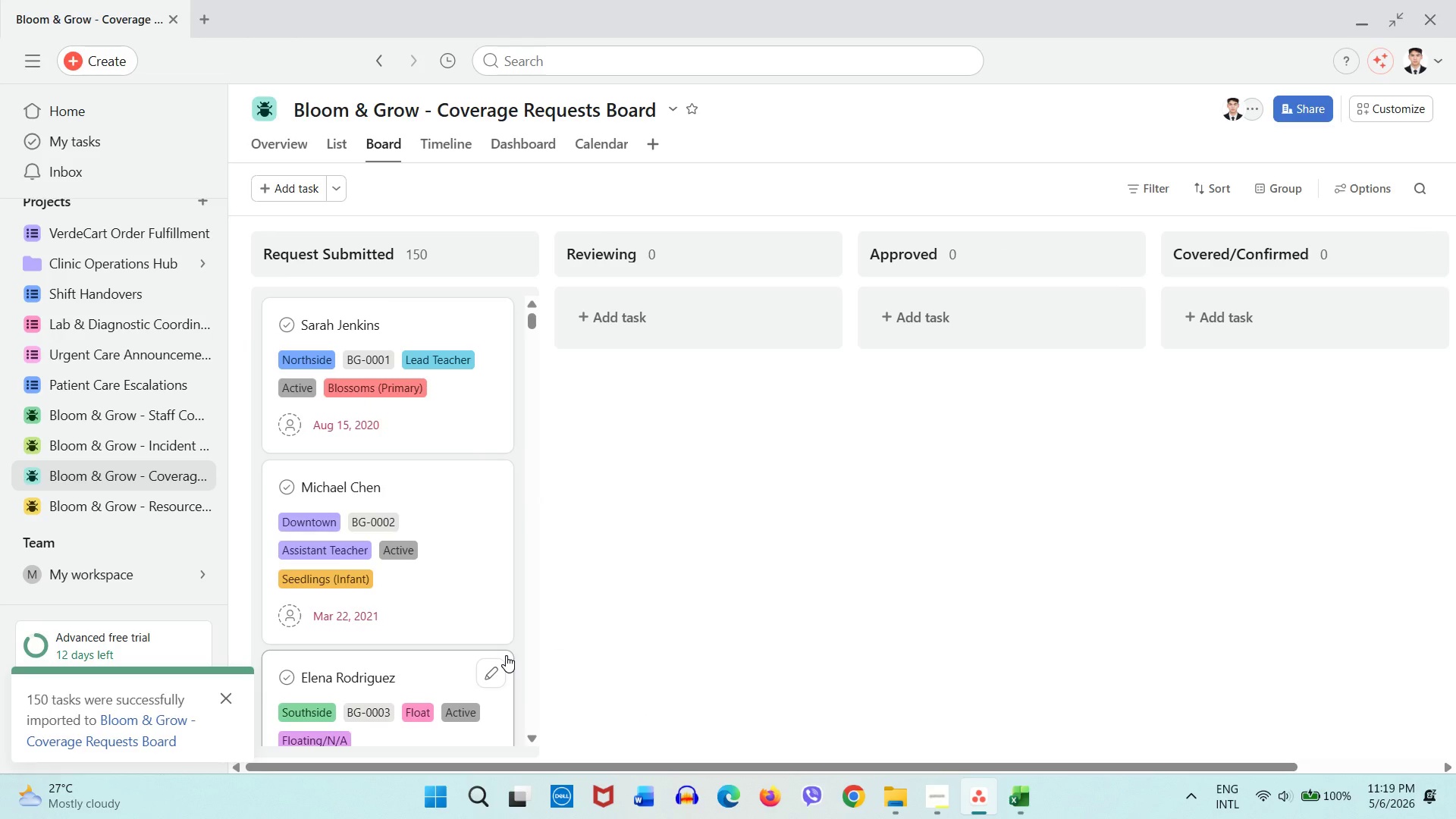 
wait(8.64)
 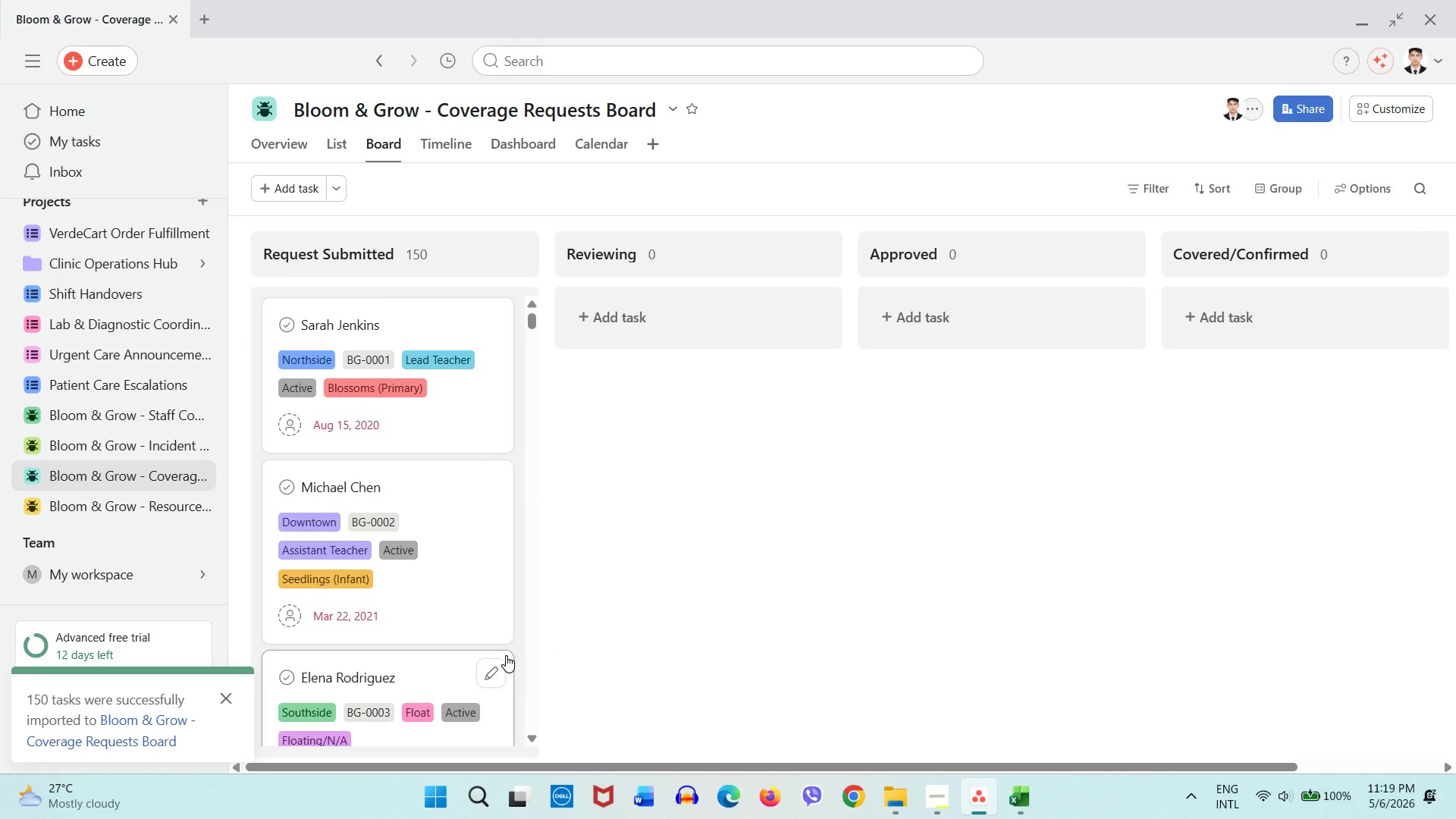 
left_click([437, 422])
 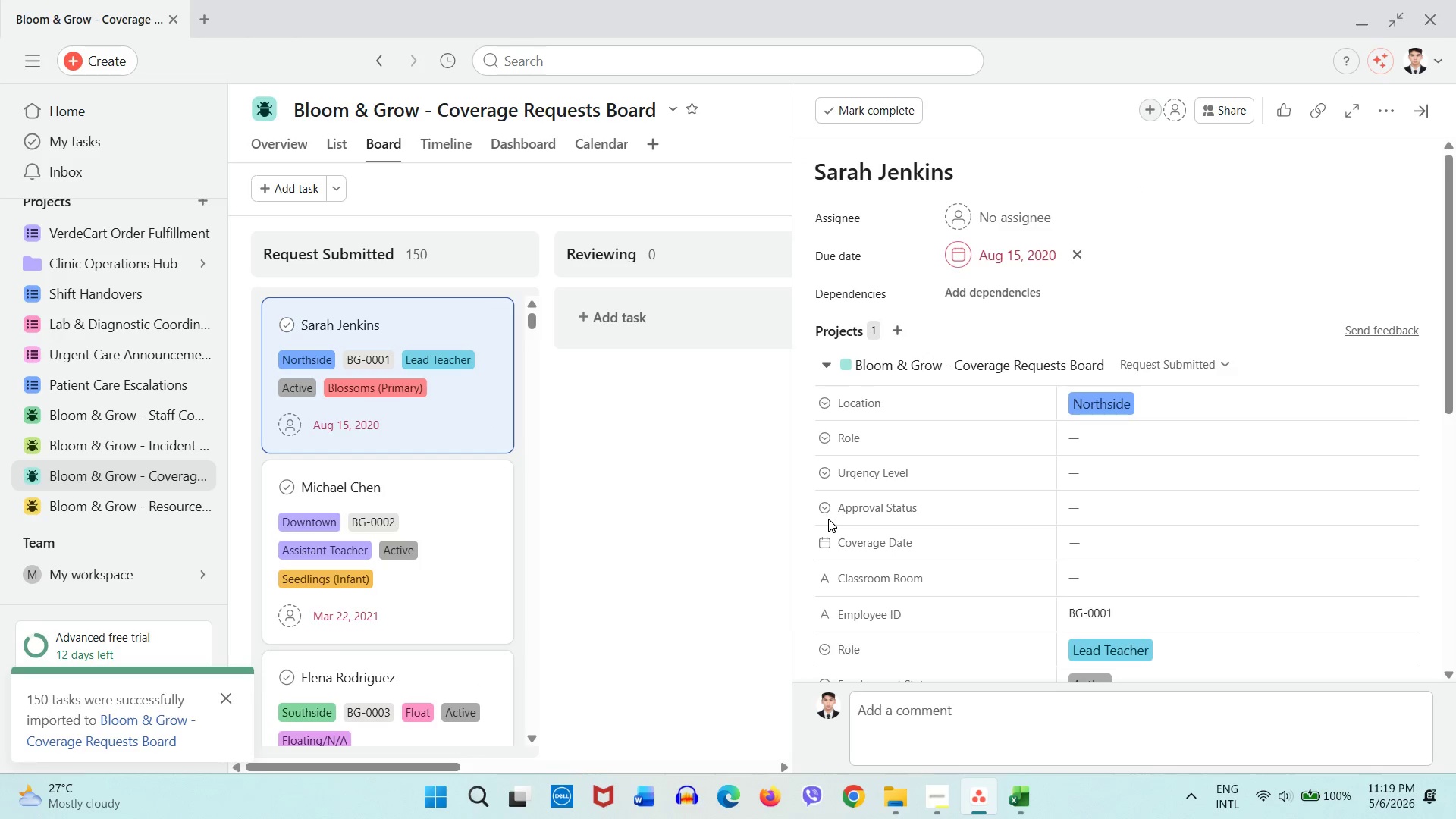 
scroll: coordinate [926, 524], scroll_direction: down, amount: 1.0
 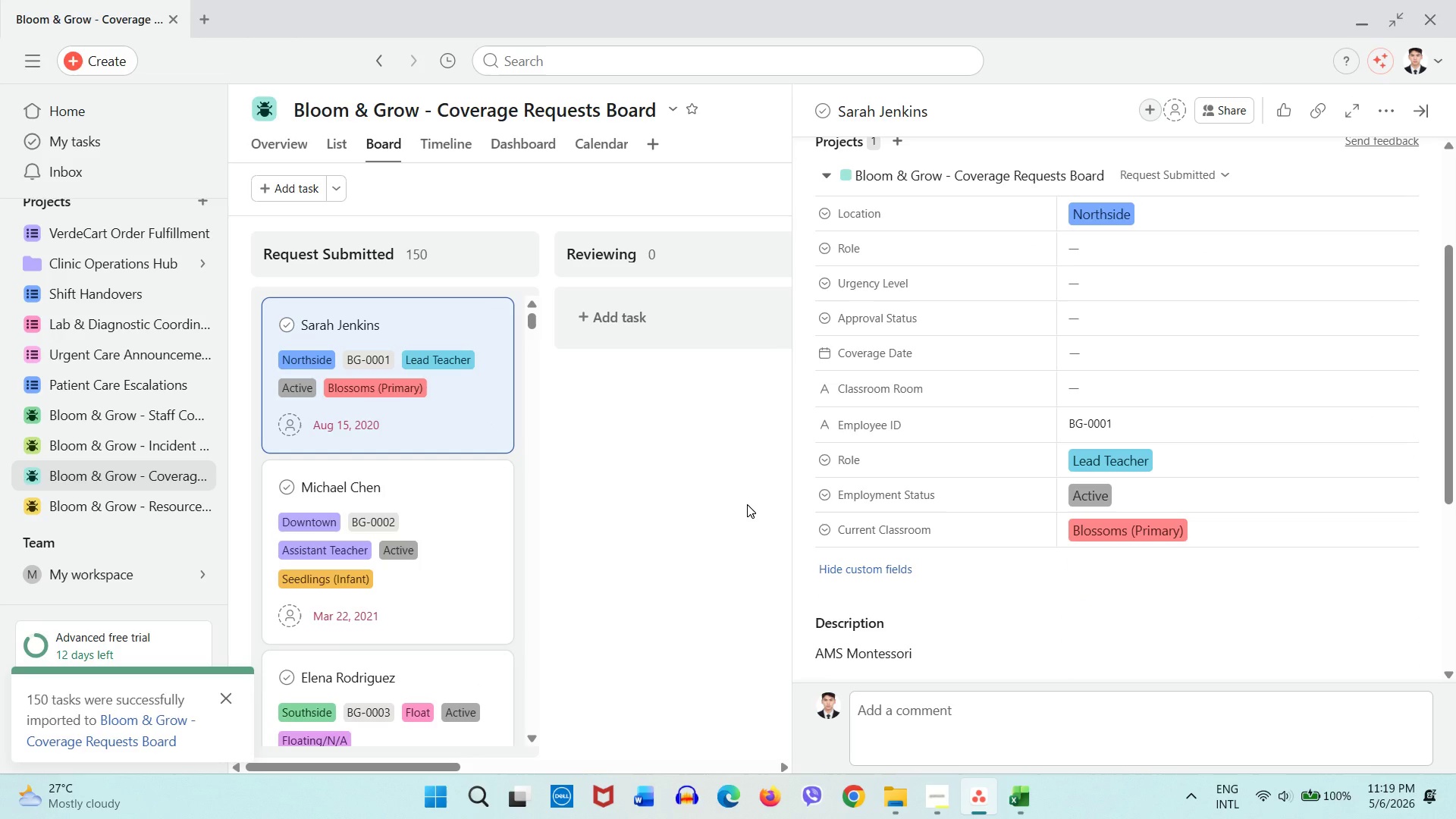 
left_click([747, 504])
 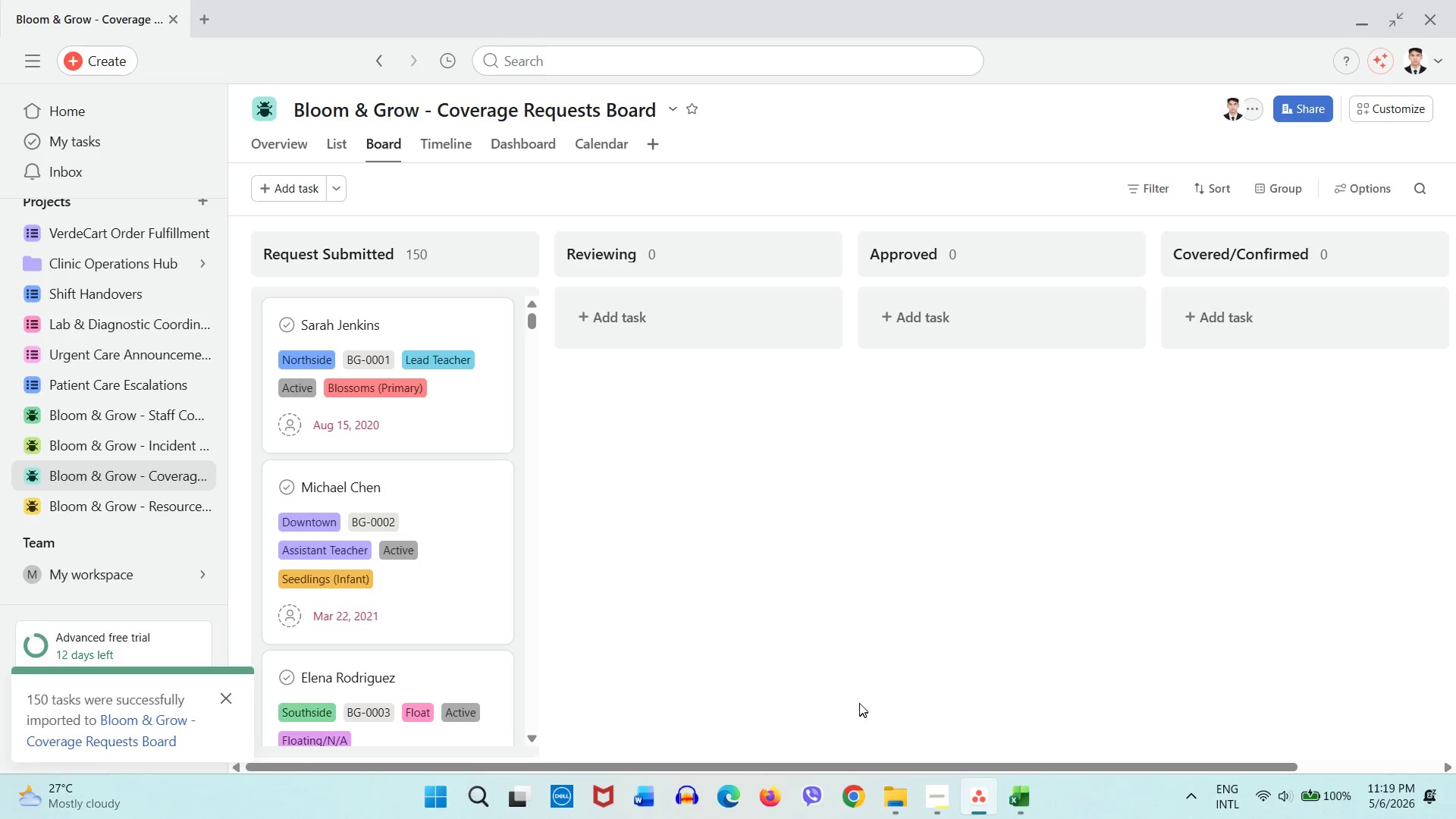 
wait(38.64)
 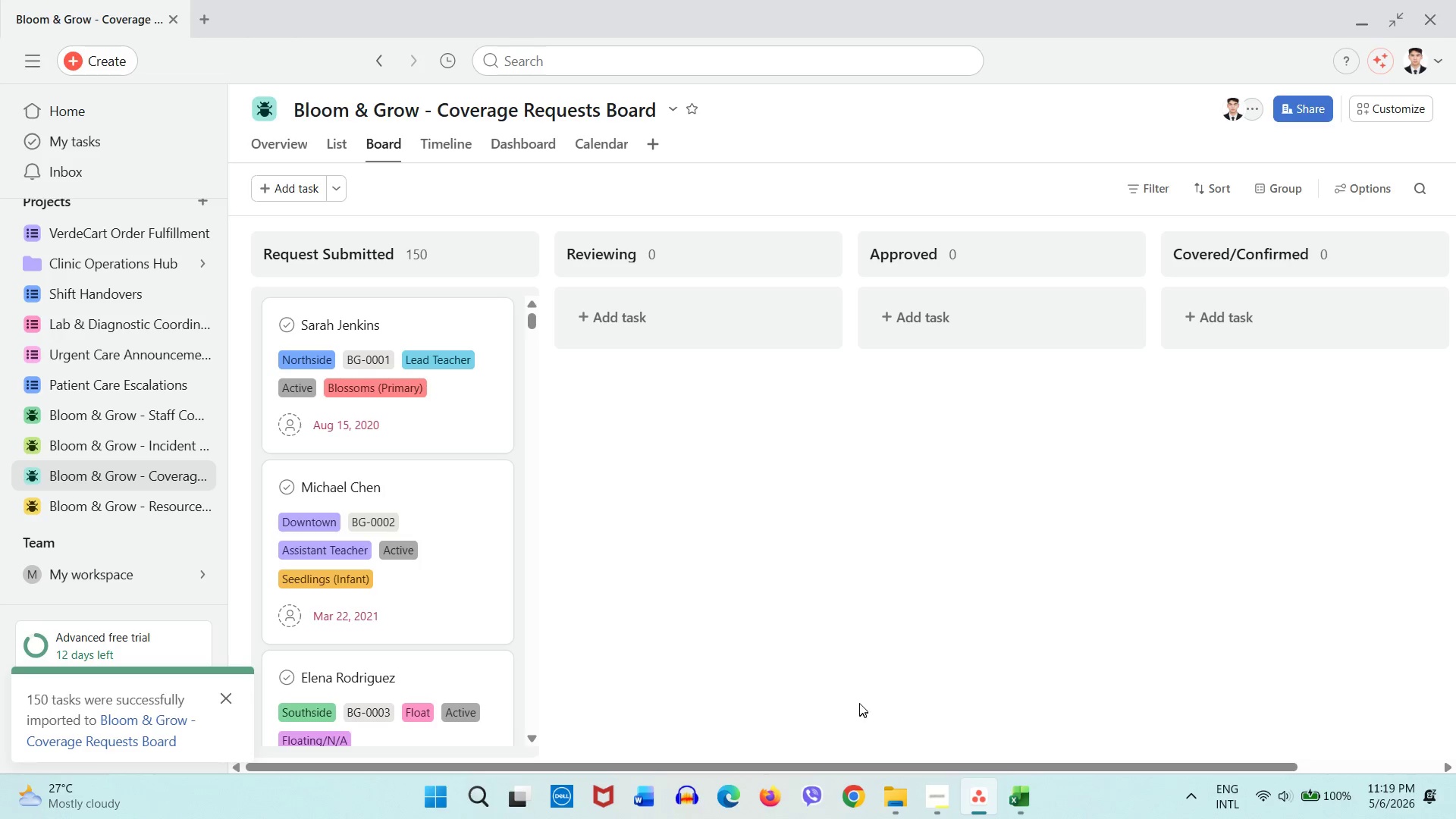 
left_click([472, 428])
 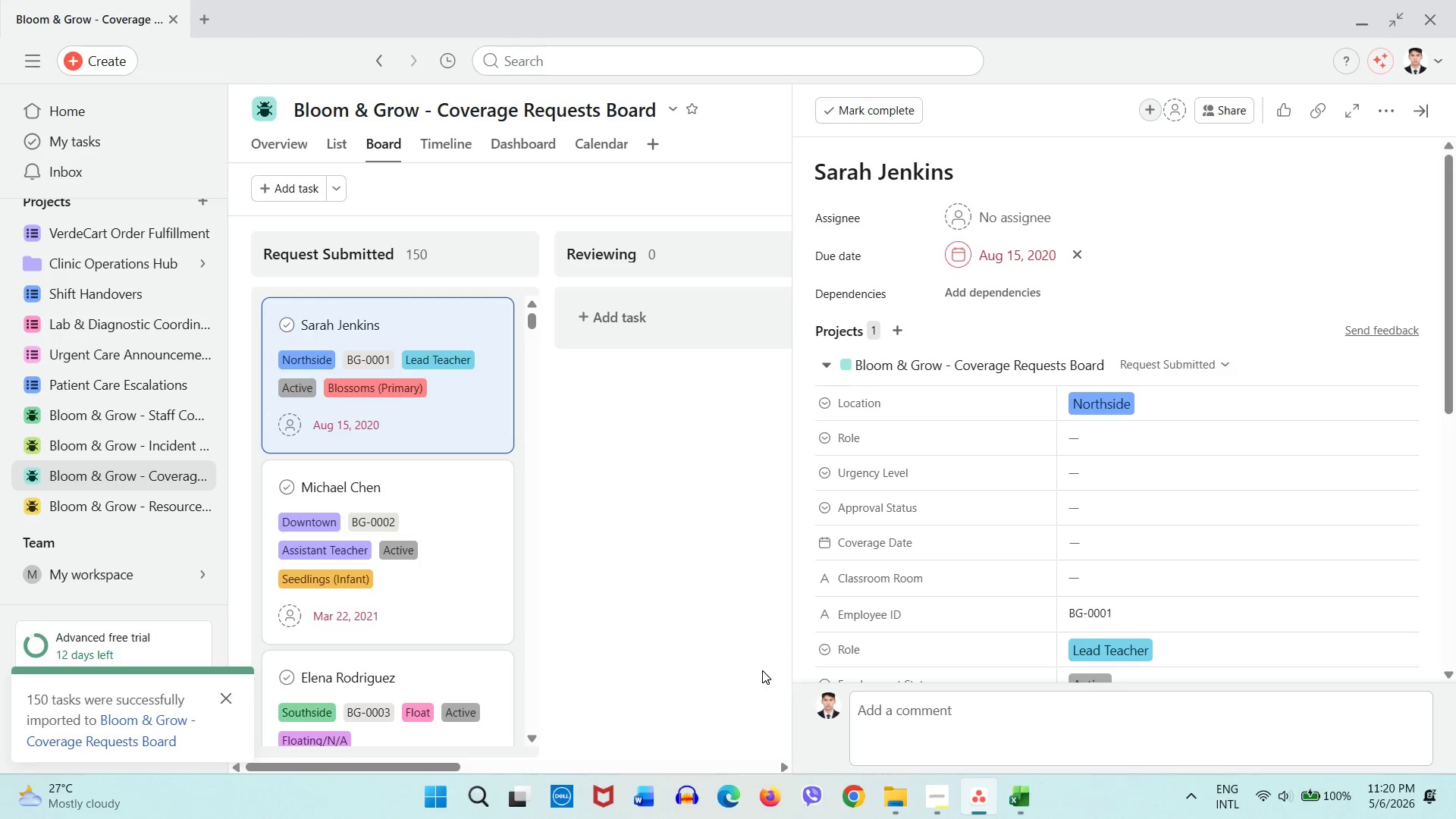 
left_click([1032, 811])
 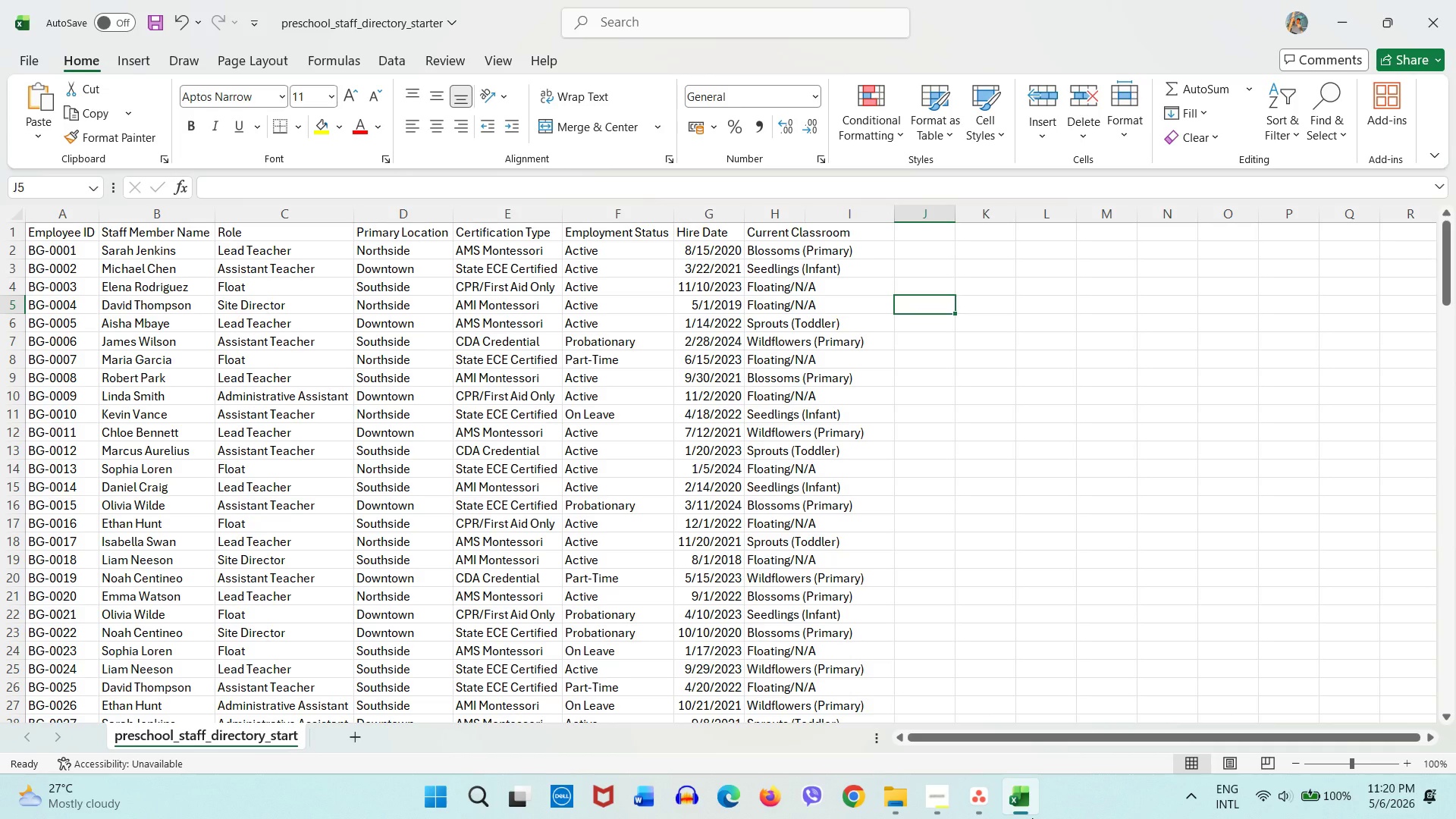 
wait(7.5)
 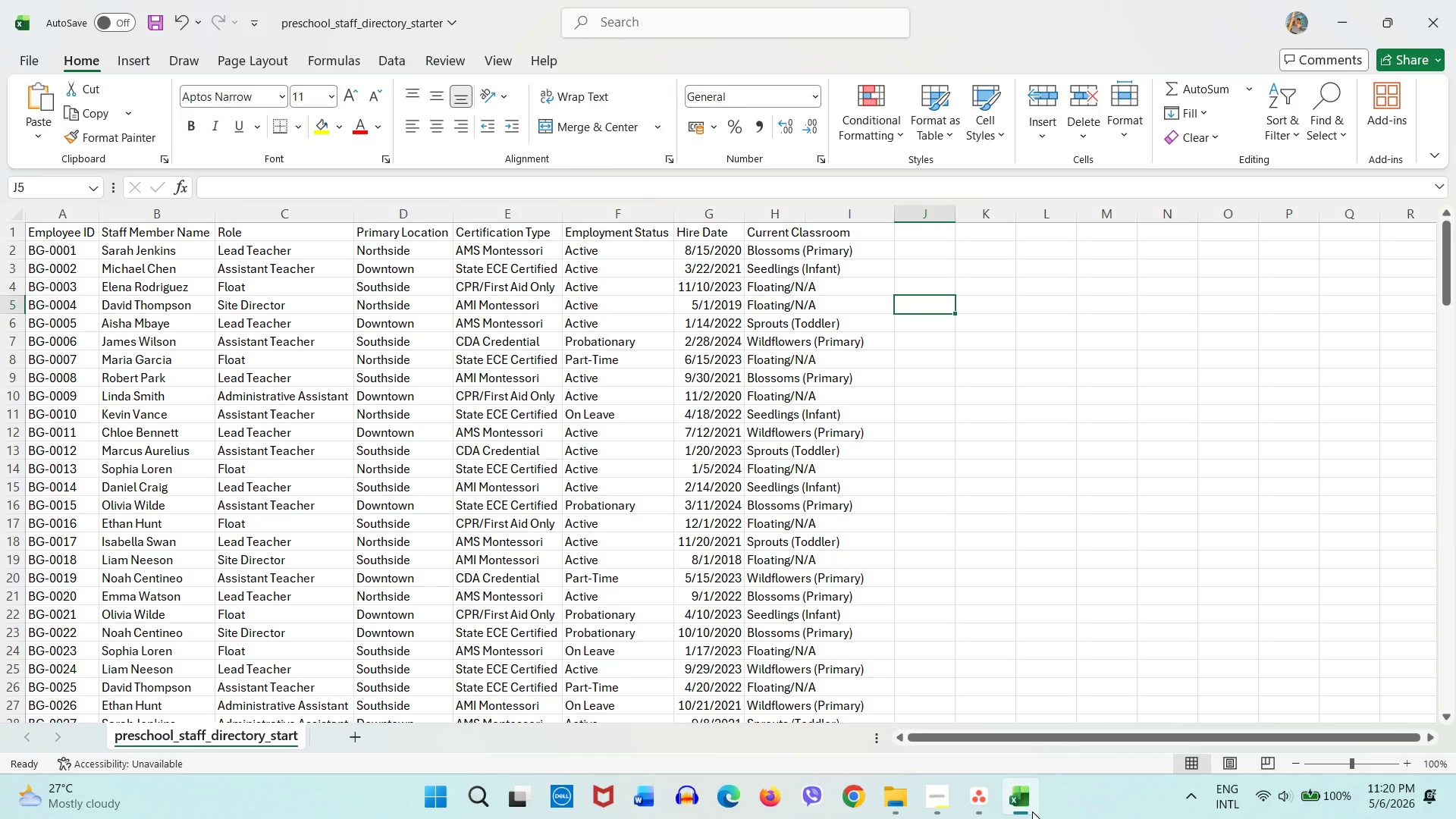 
scroll: coordinate [830, 544], scroll_direction: down, amount: 7.0
 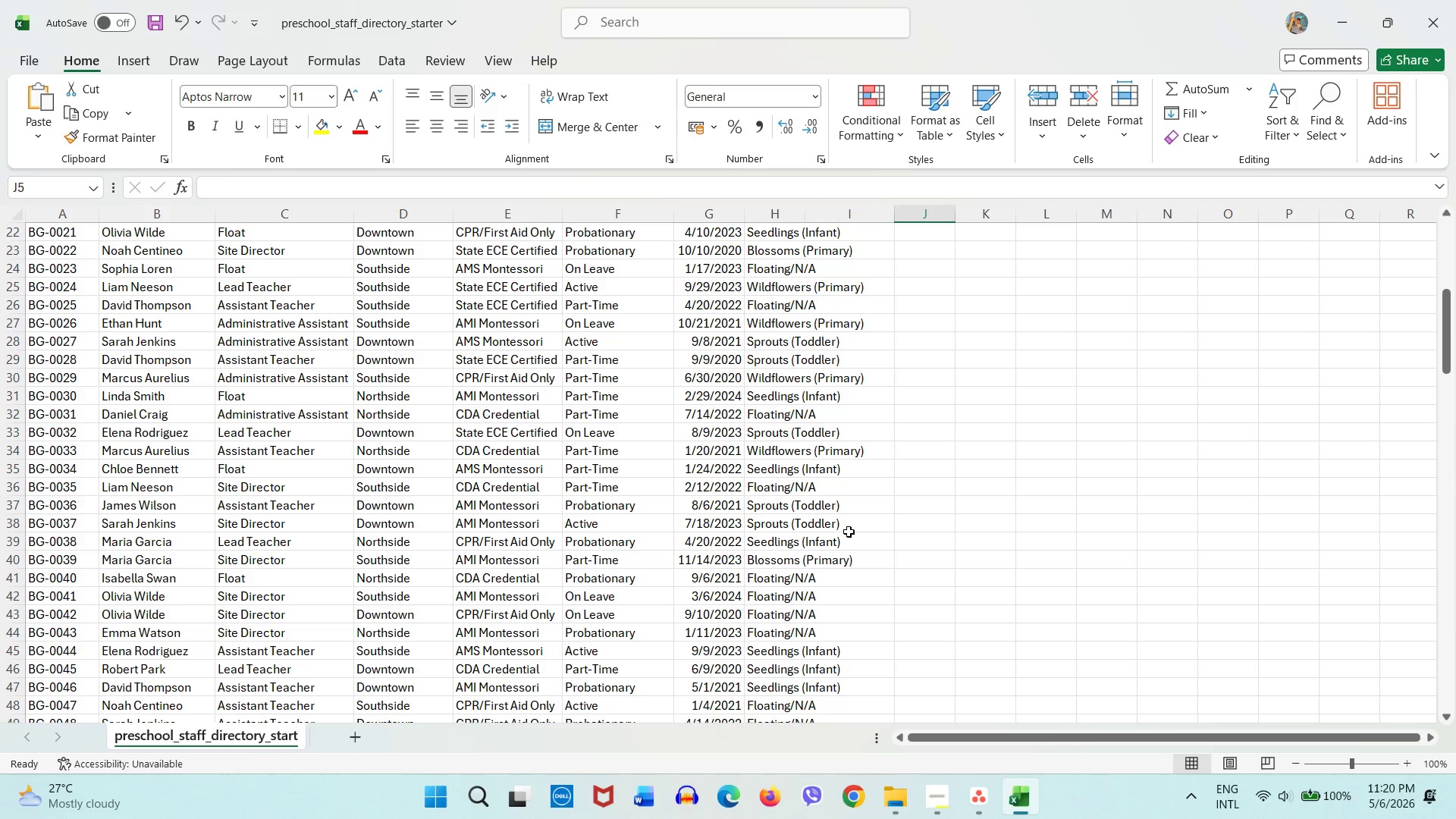 
wait(6.71)
 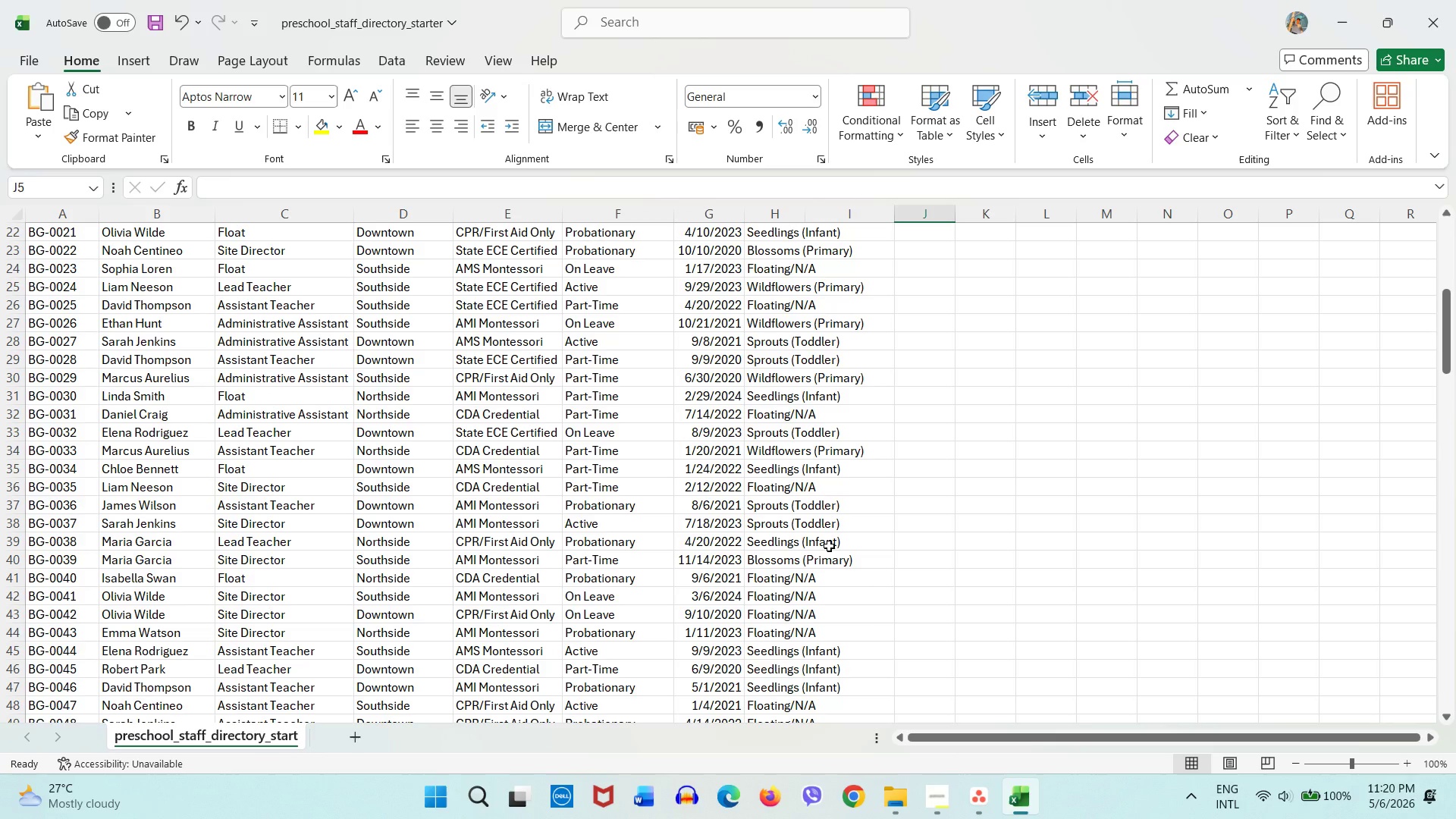 
scroll: coordinate [851, 532], scroll_direction: down, amount: 1.0
 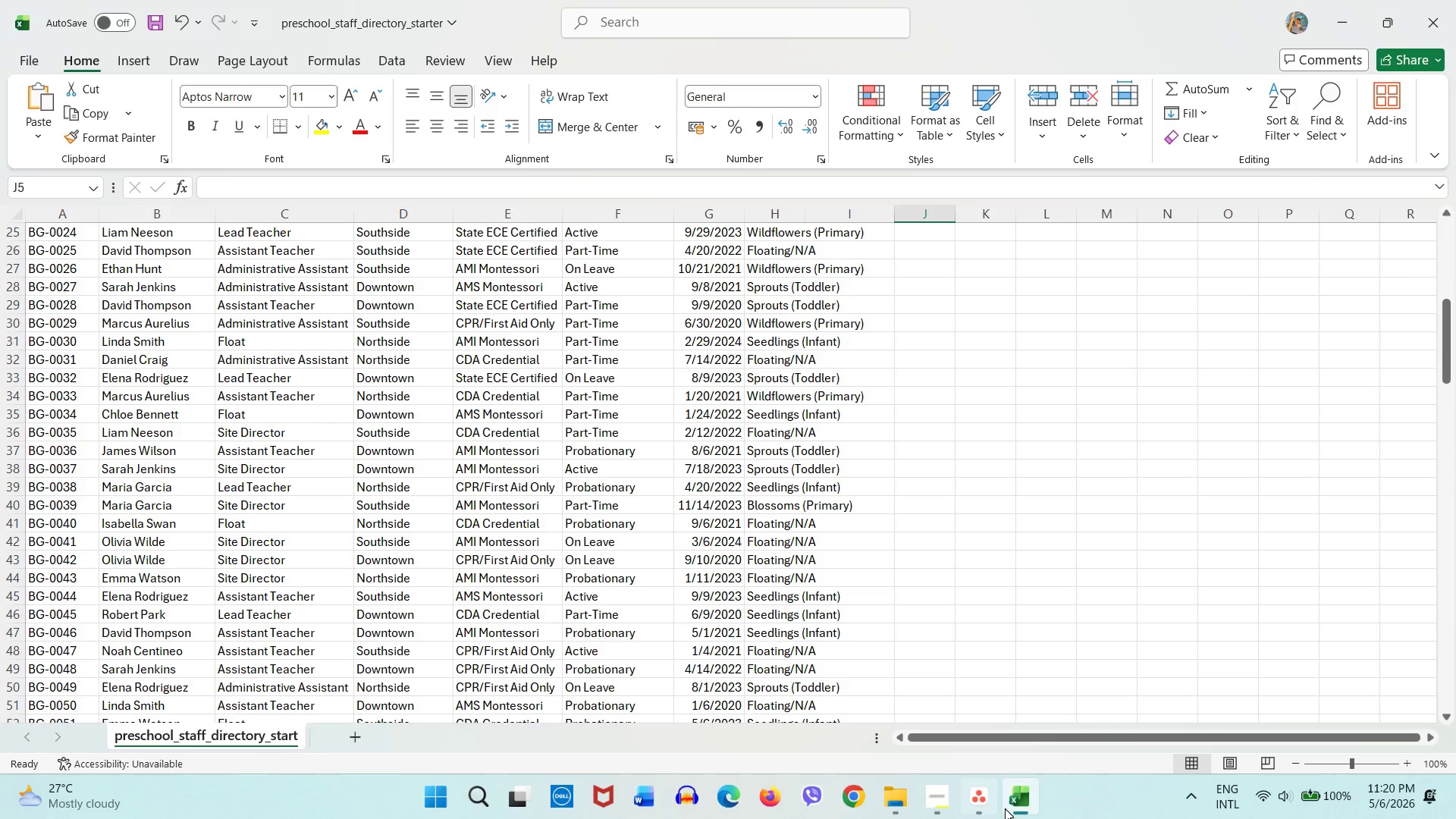 
left_click([975, 810])
 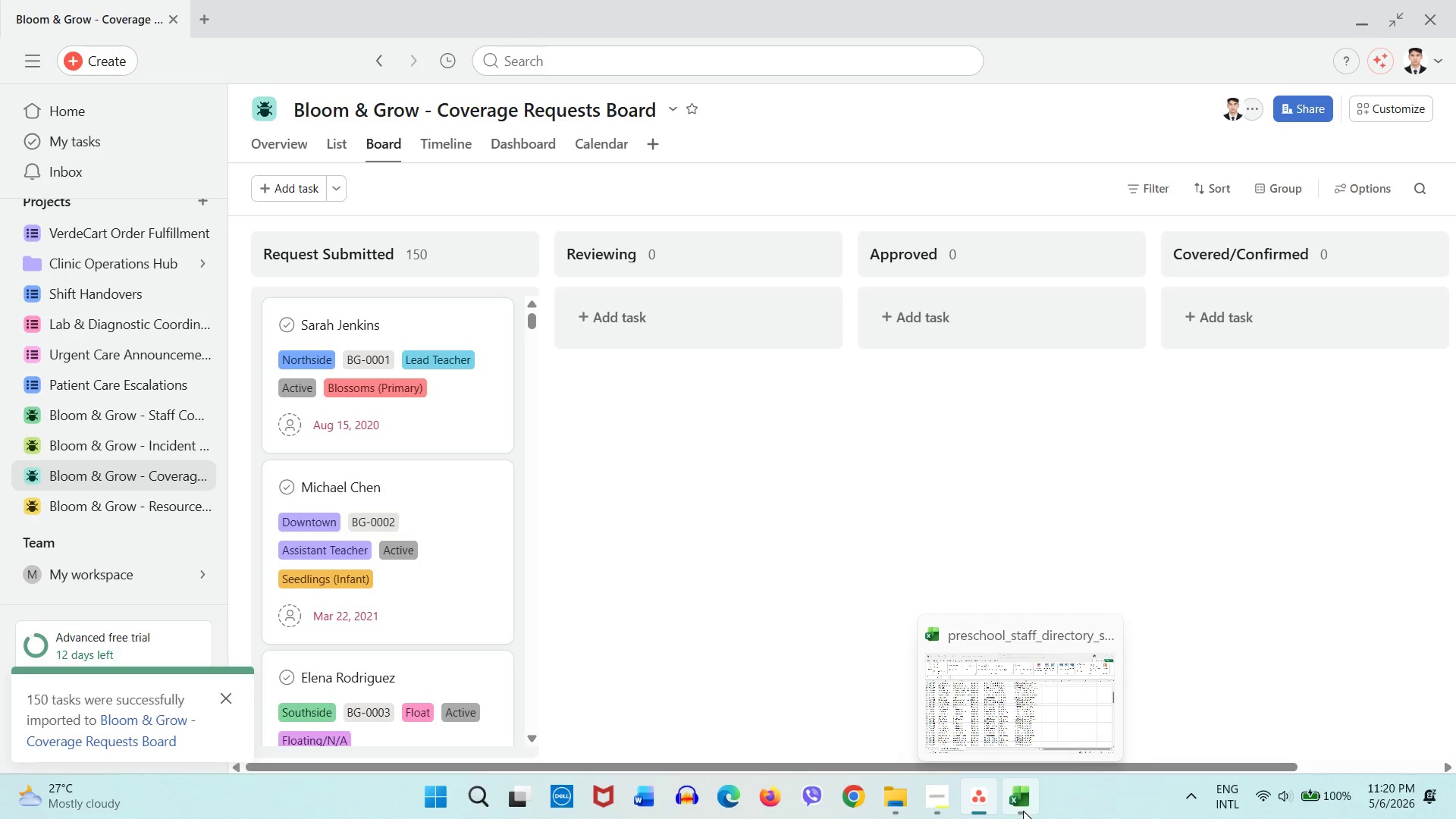 
left_click([1023, 811])
 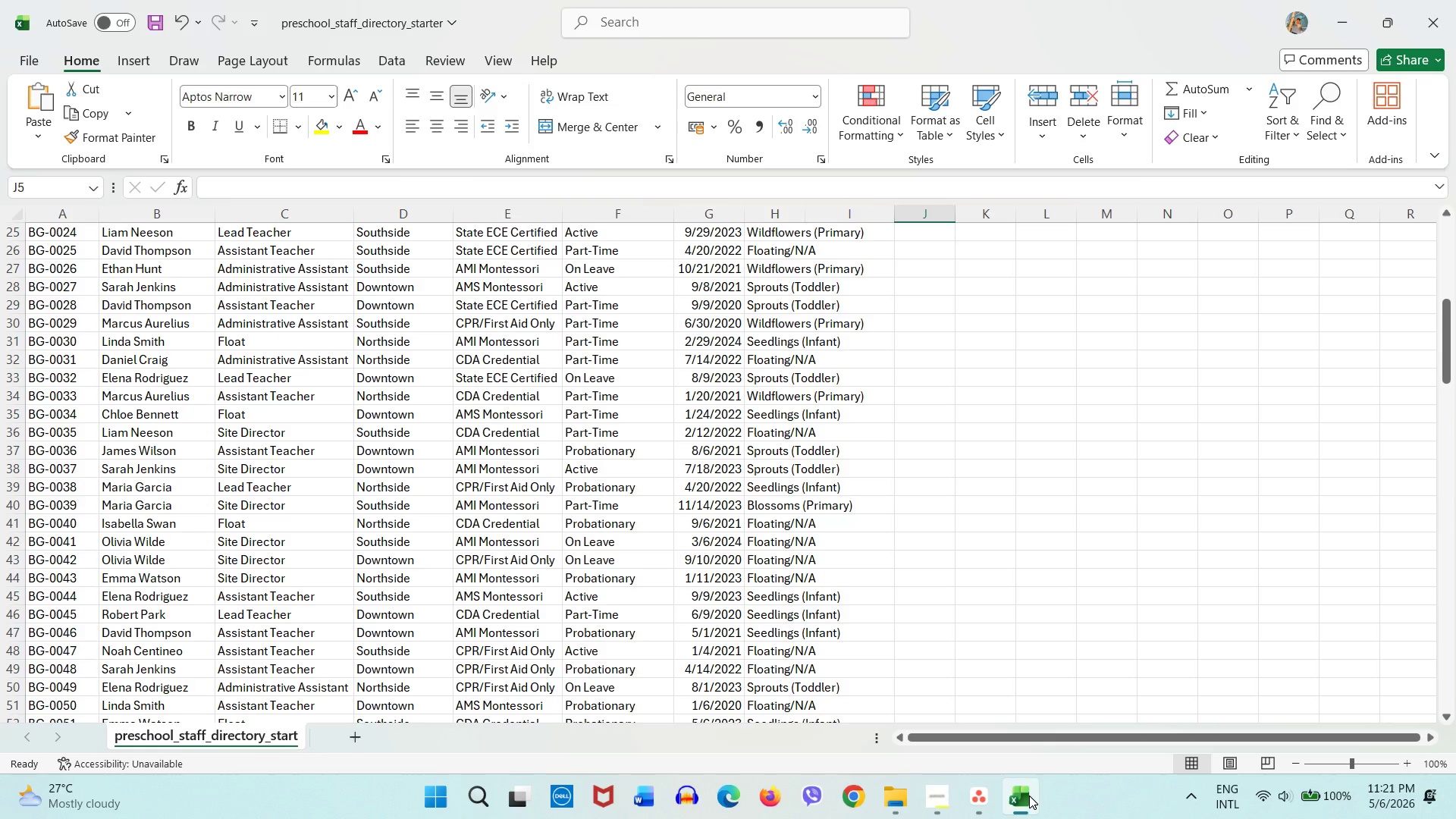 
wait(49.52)
 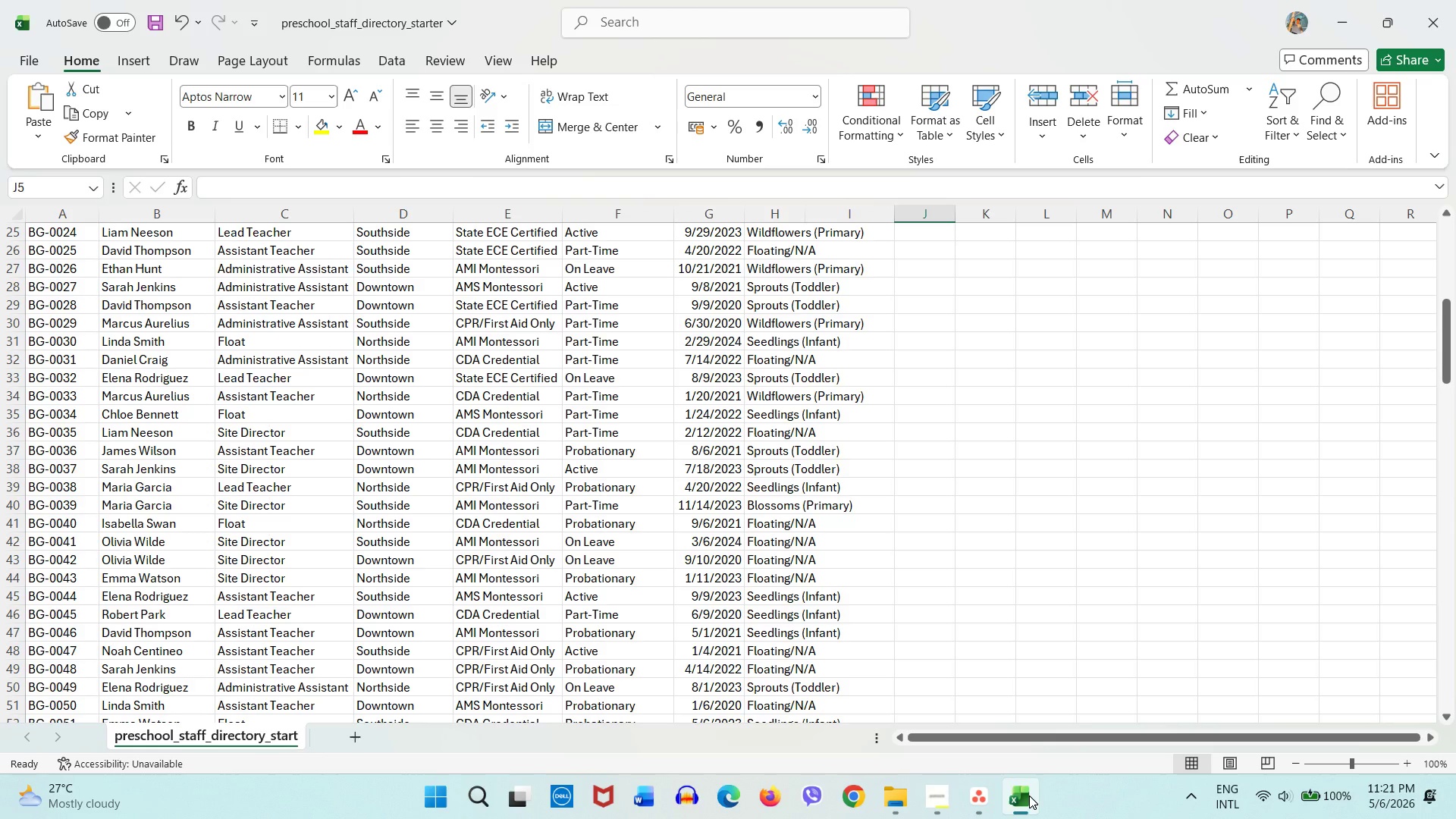 
left_click([971, 786])
 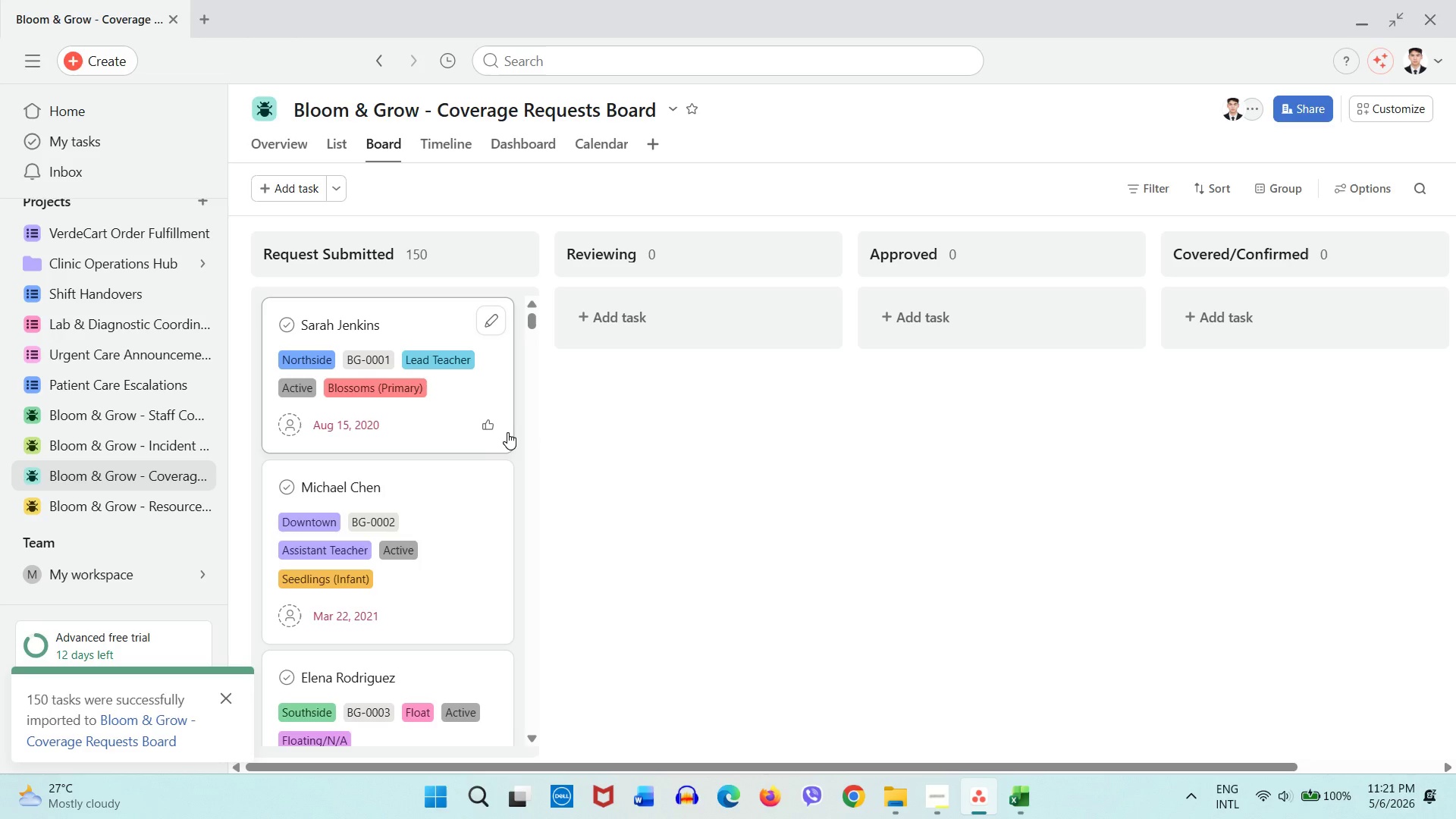 
wait(14.78)
 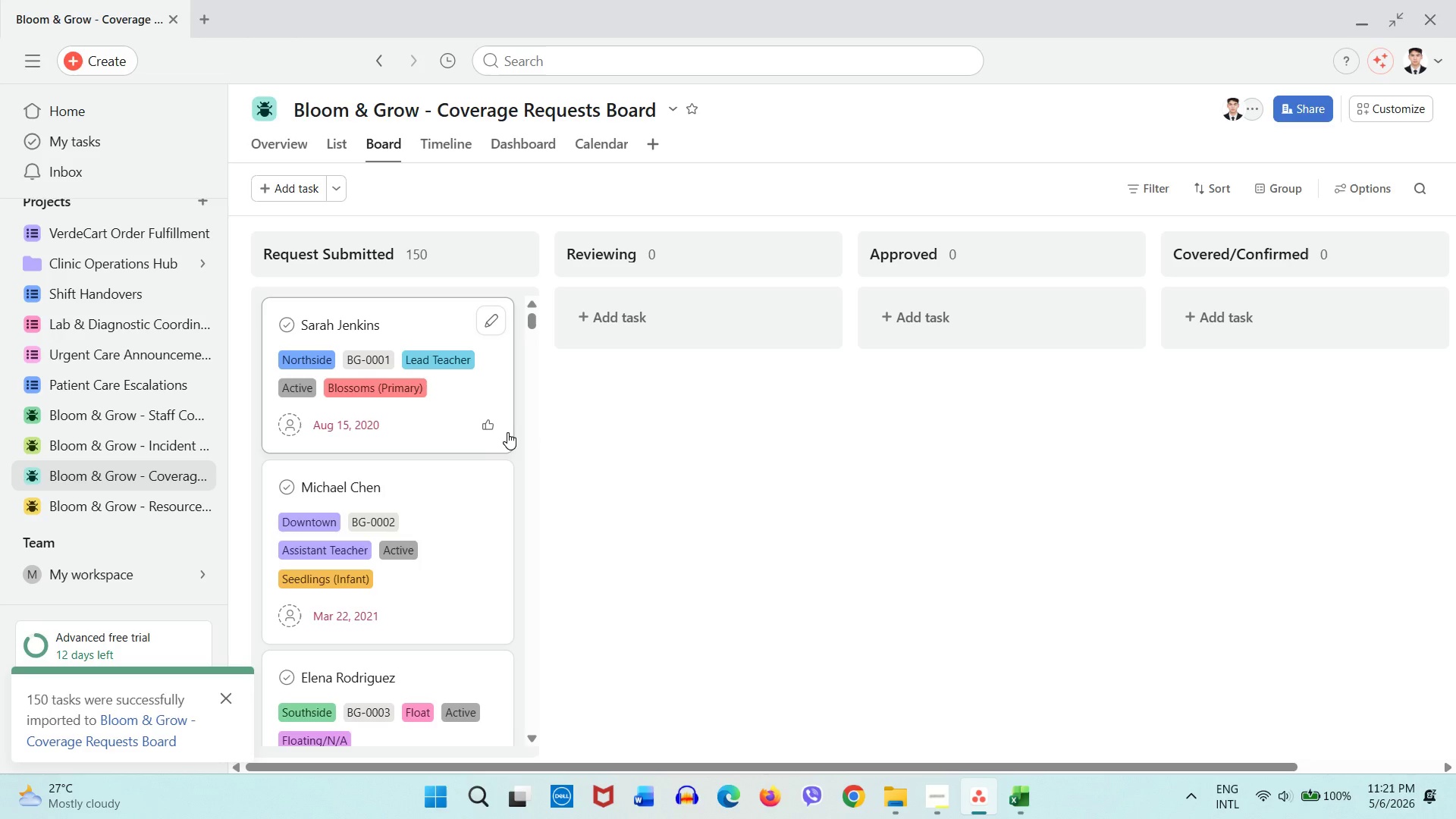 
left_click([1028, 811])
 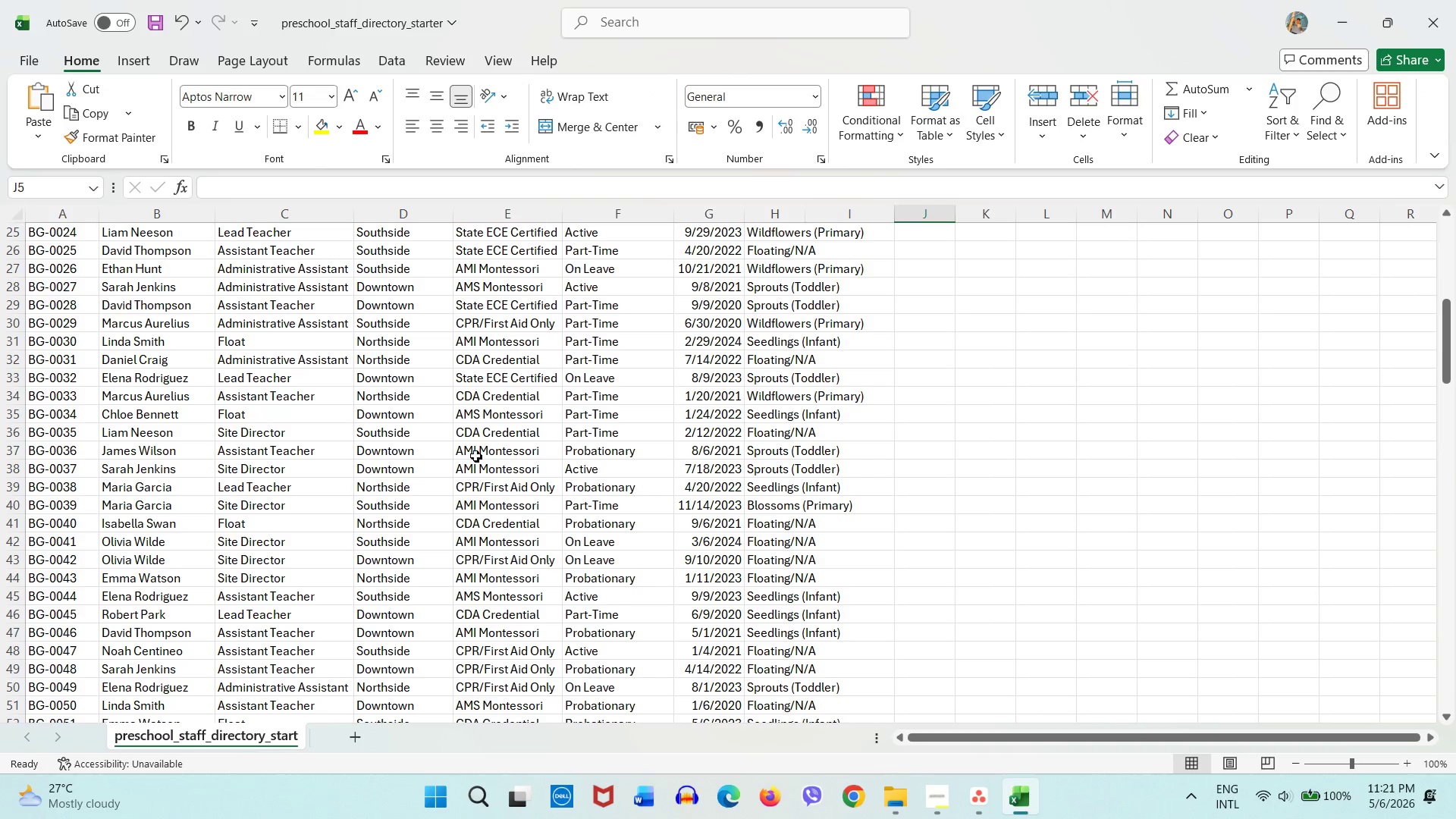 
scroll: coordinate [475, 456], scroll_direction: up, amount: 14.0
 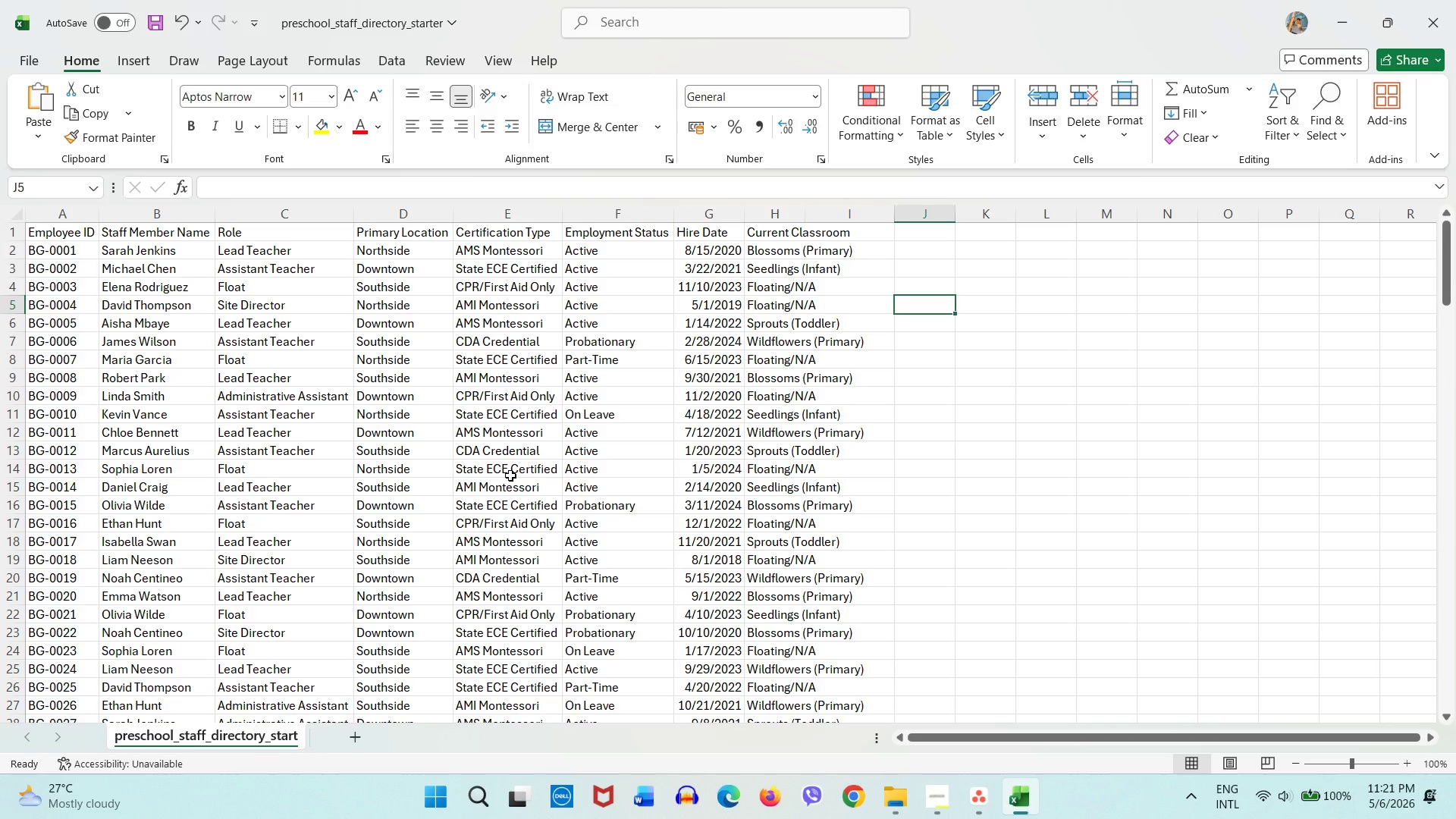 
wait(7.06)
 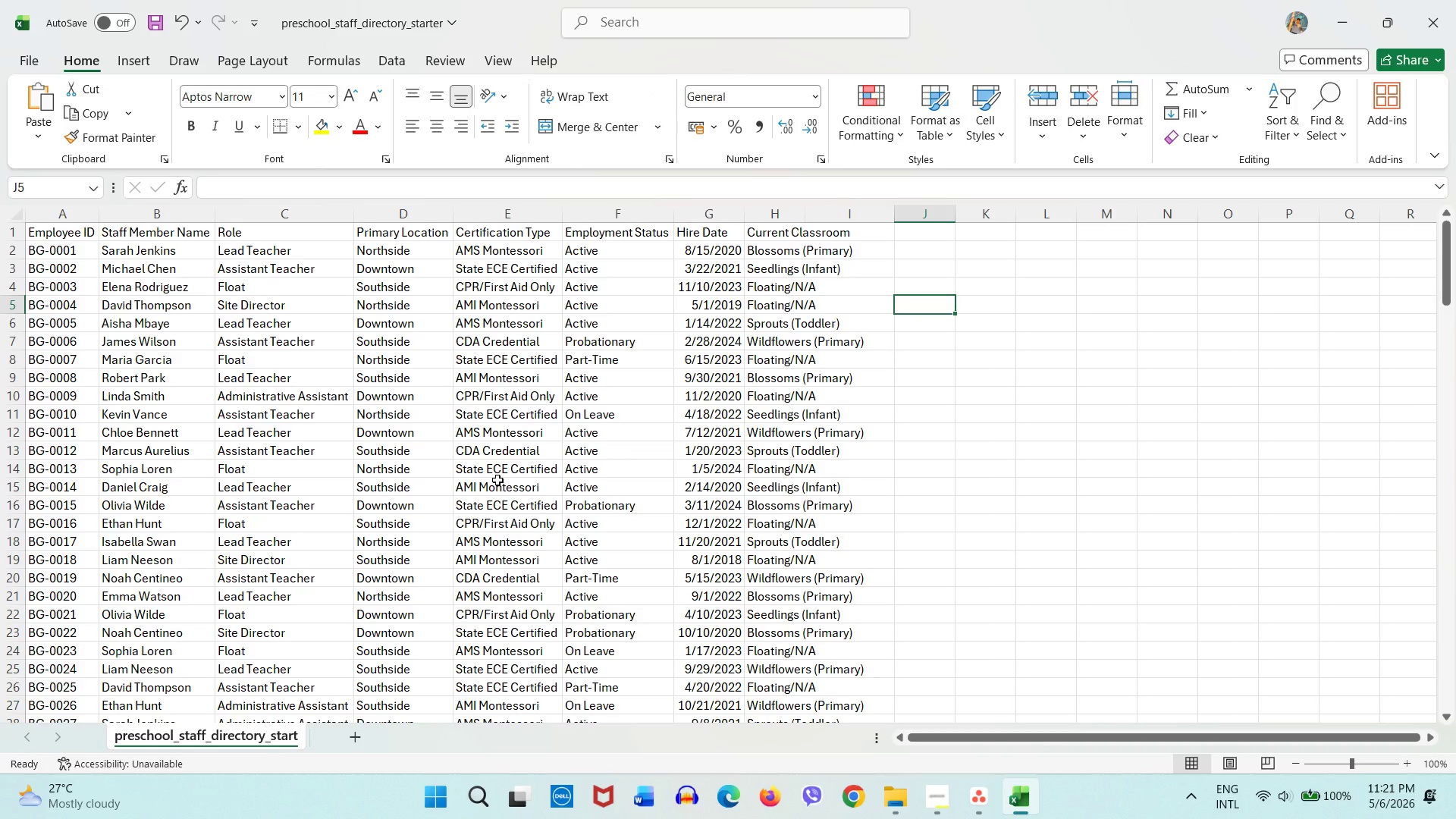 
scroll: coordinate [516, 475], scroll_direction: down, amount: 8.0
 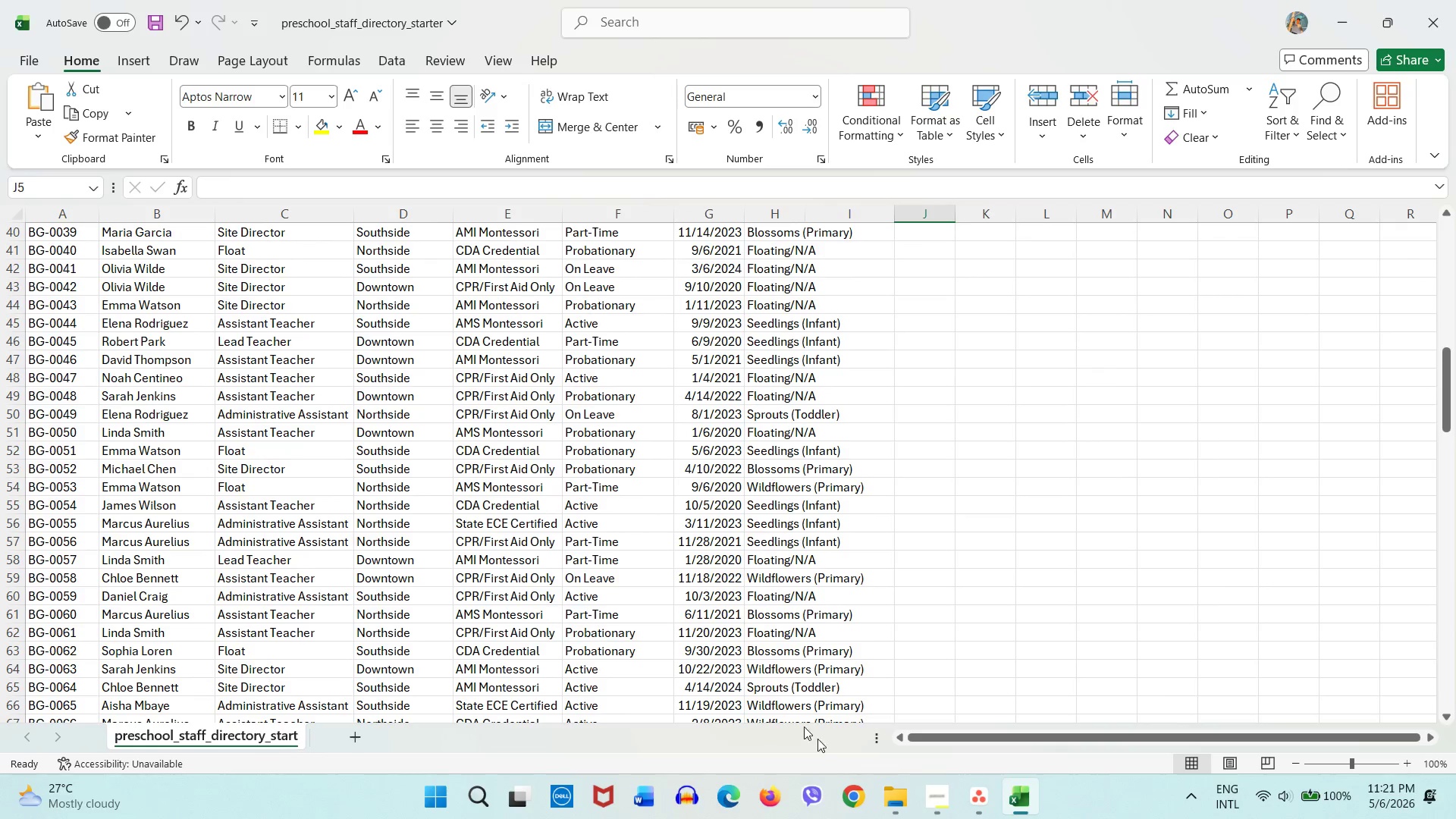 
left_click([946, 791])